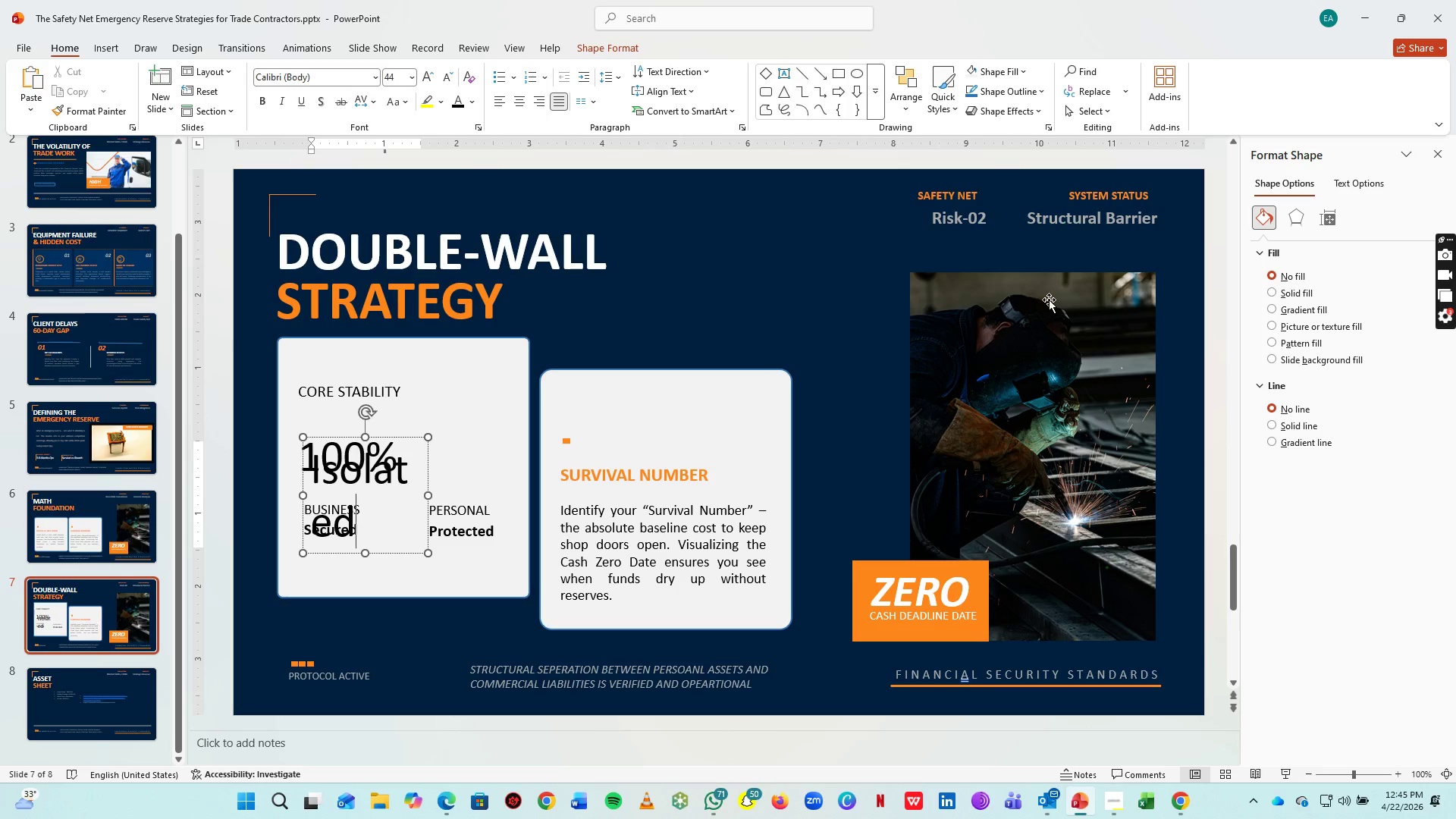 
key(Control+ControlLeft)
 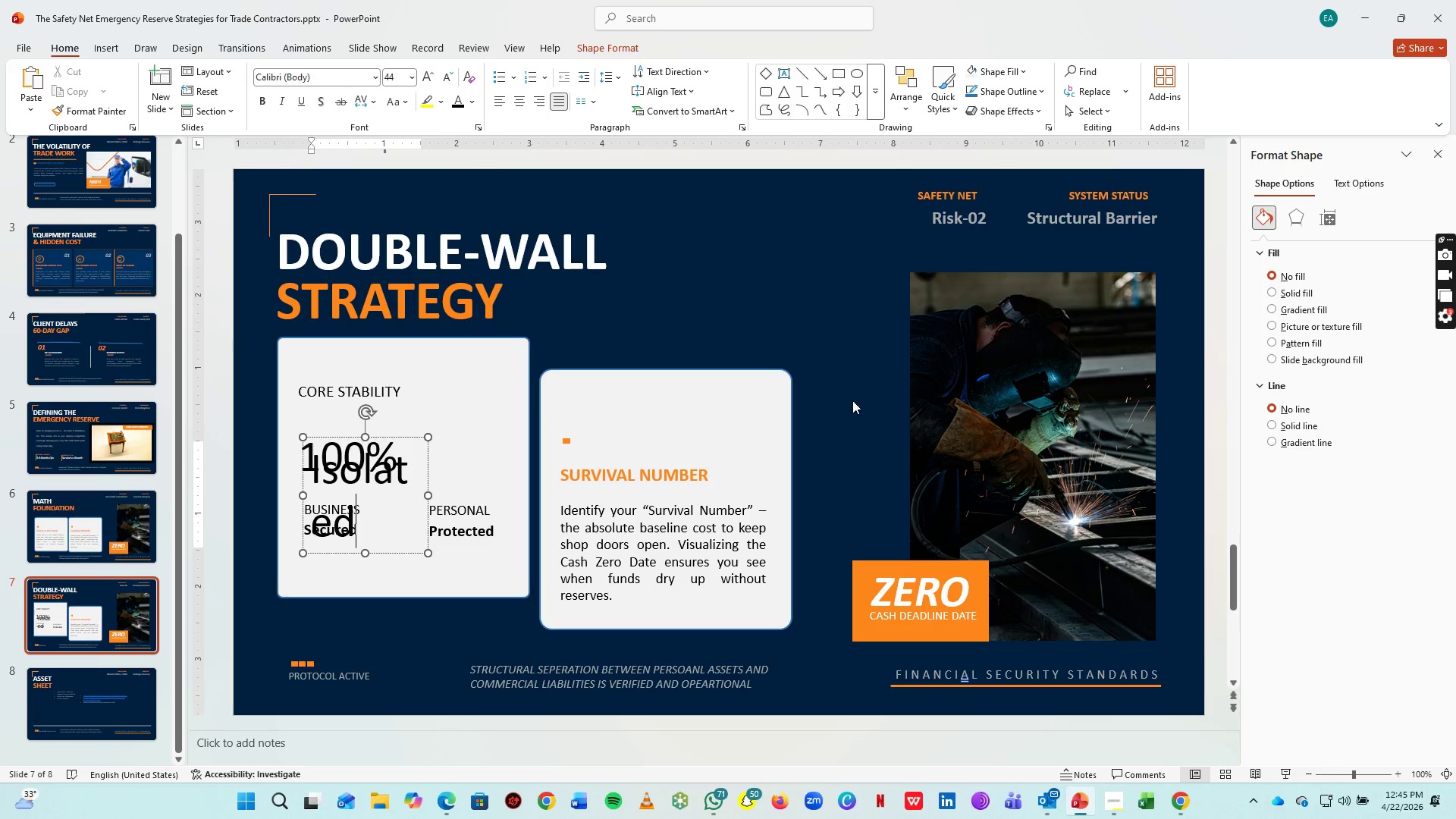 
key(Control+A)
 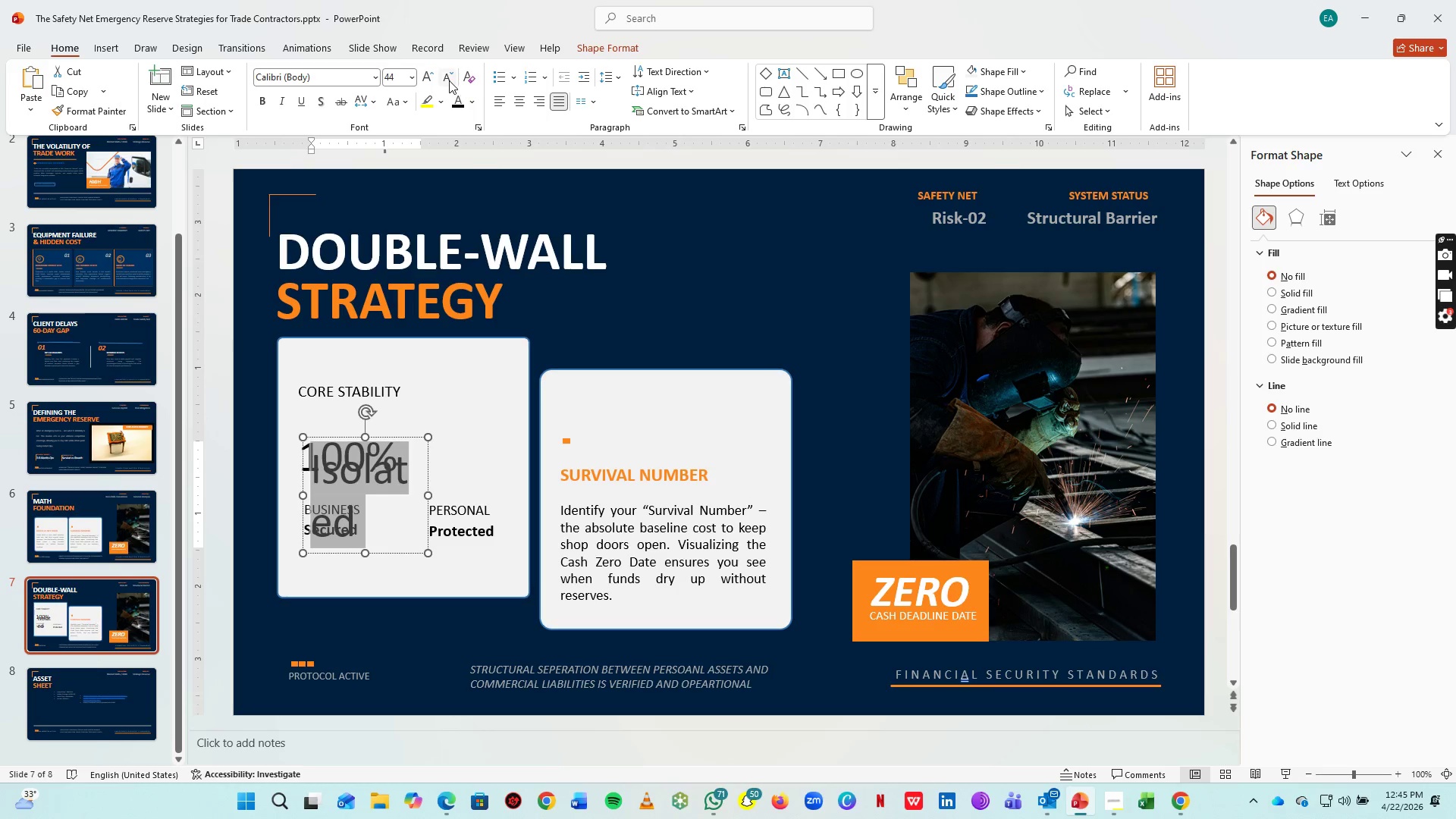 
double_click([449, 80])
 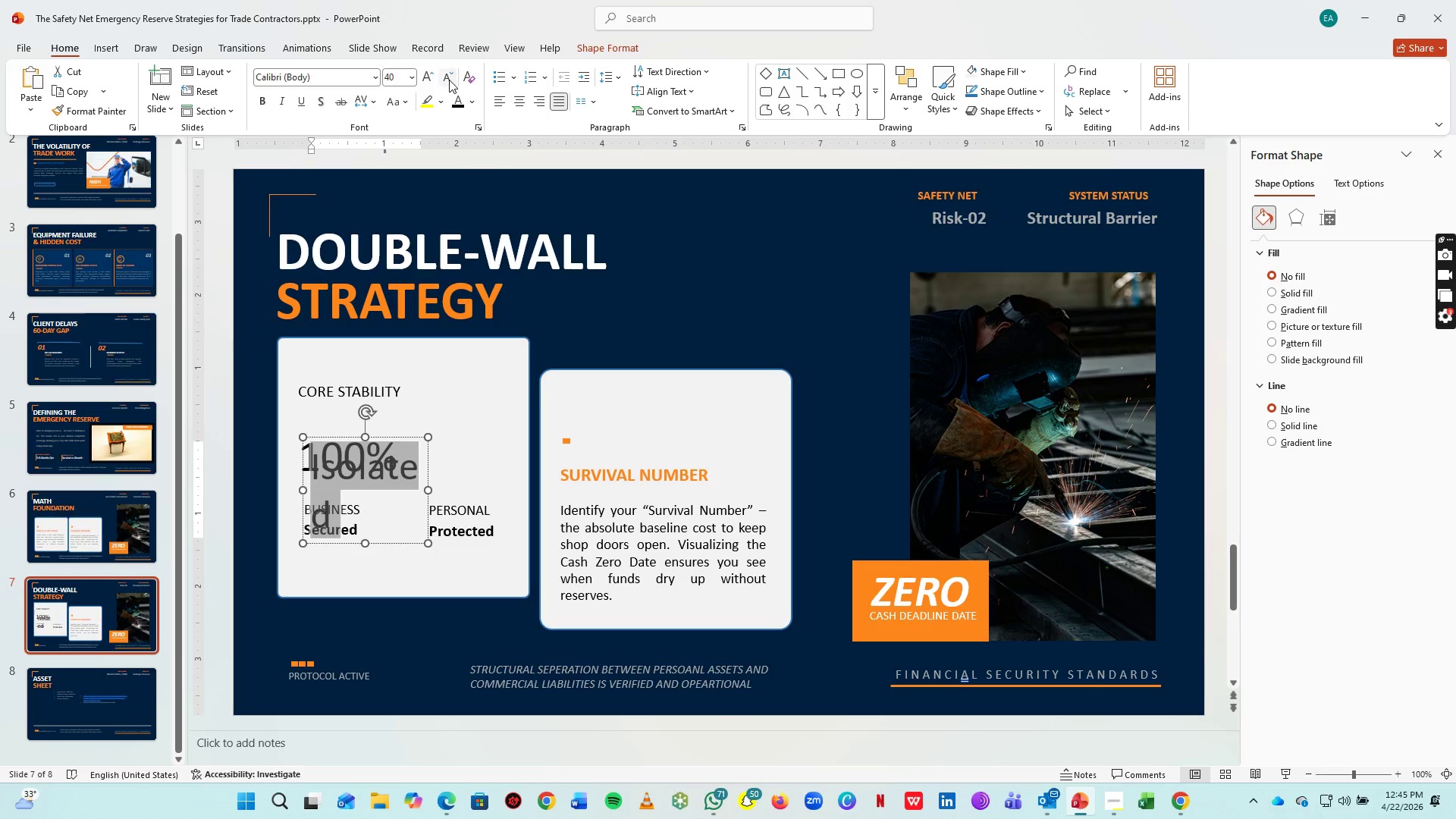 
triple_click([449, 80])
 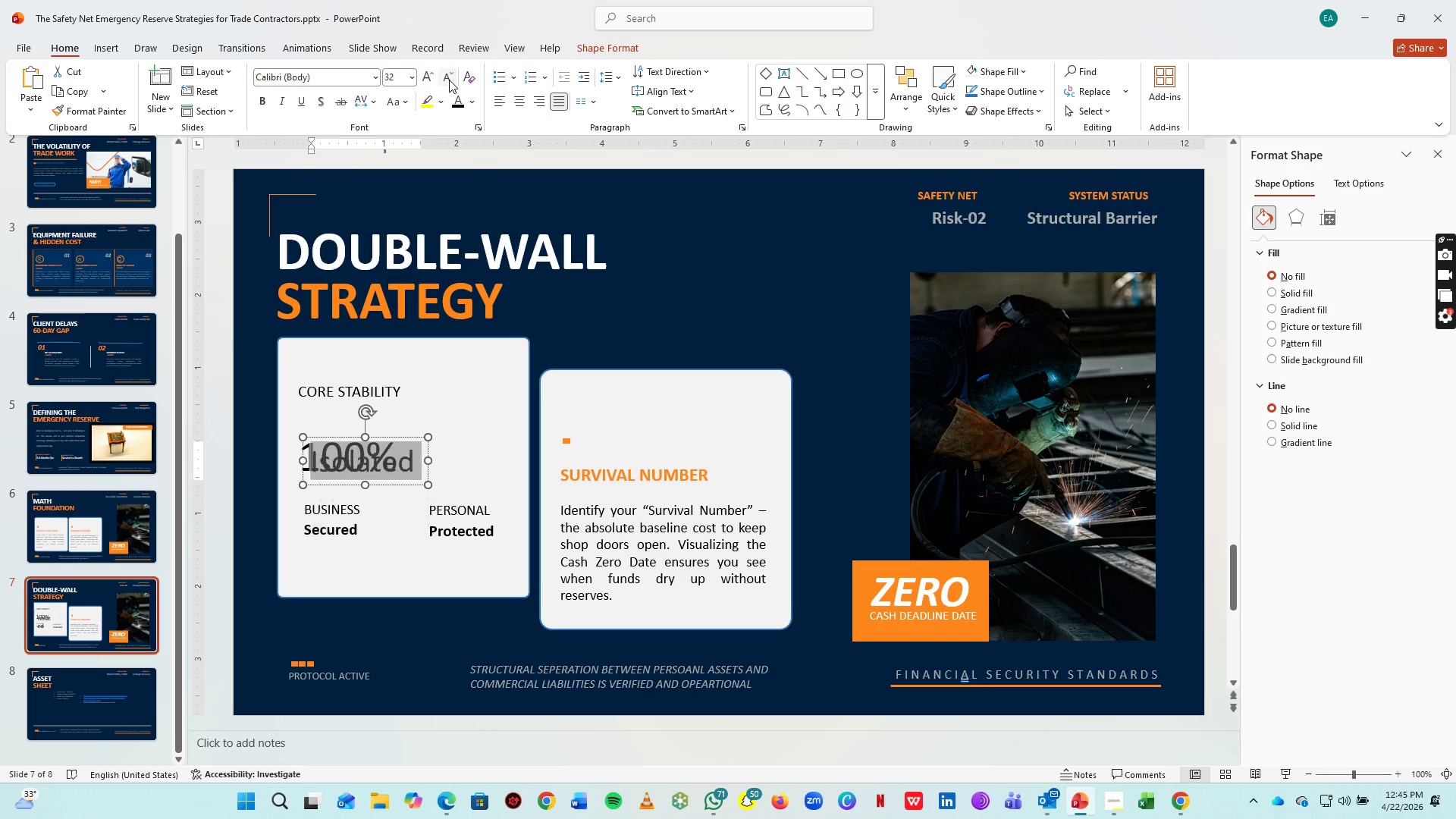 
triple_click([449, 80])
 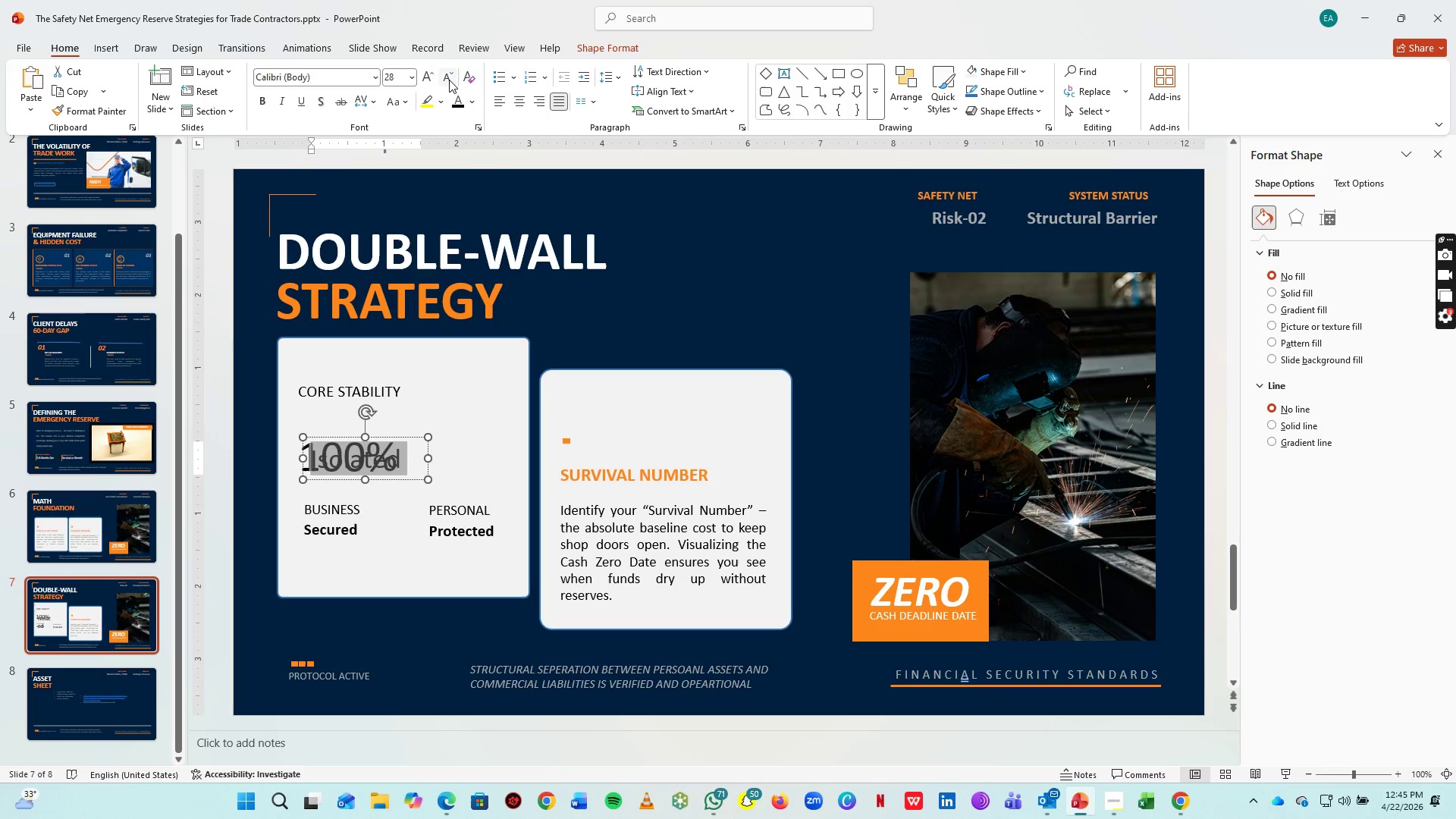 
triple_click([449, 80])
 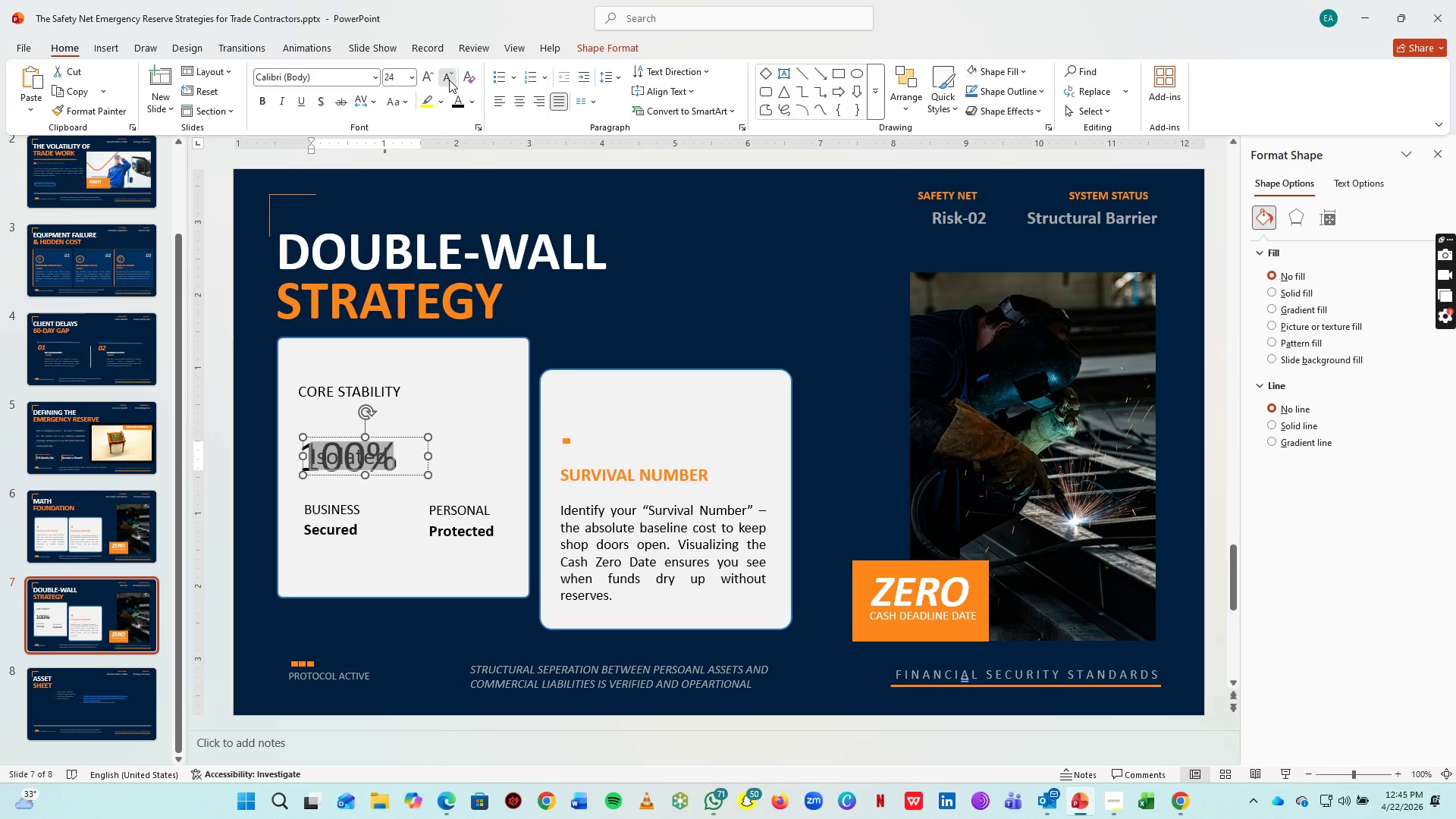 
triple_click([449, 80])
 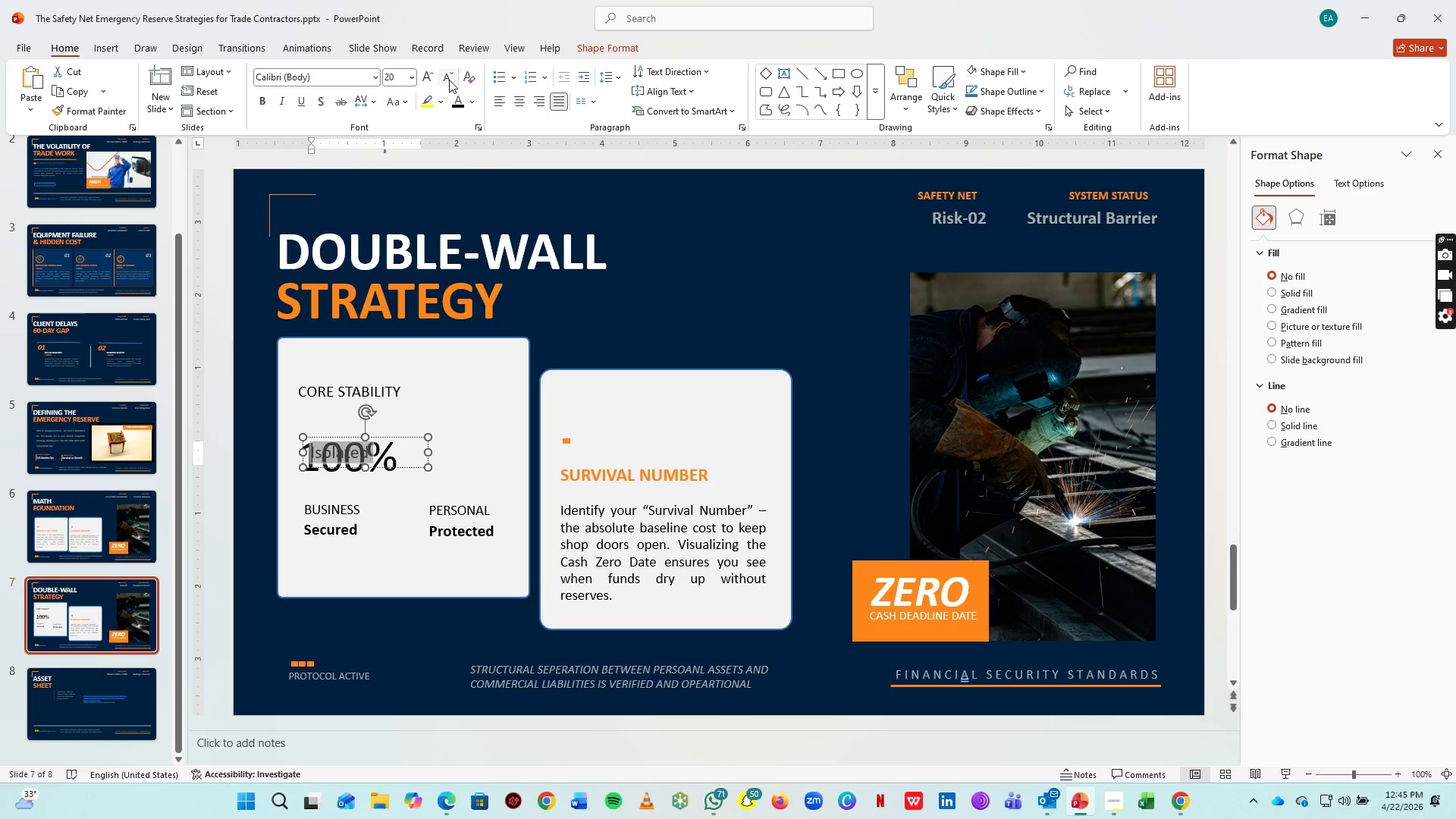 
double_click([449, 80])
 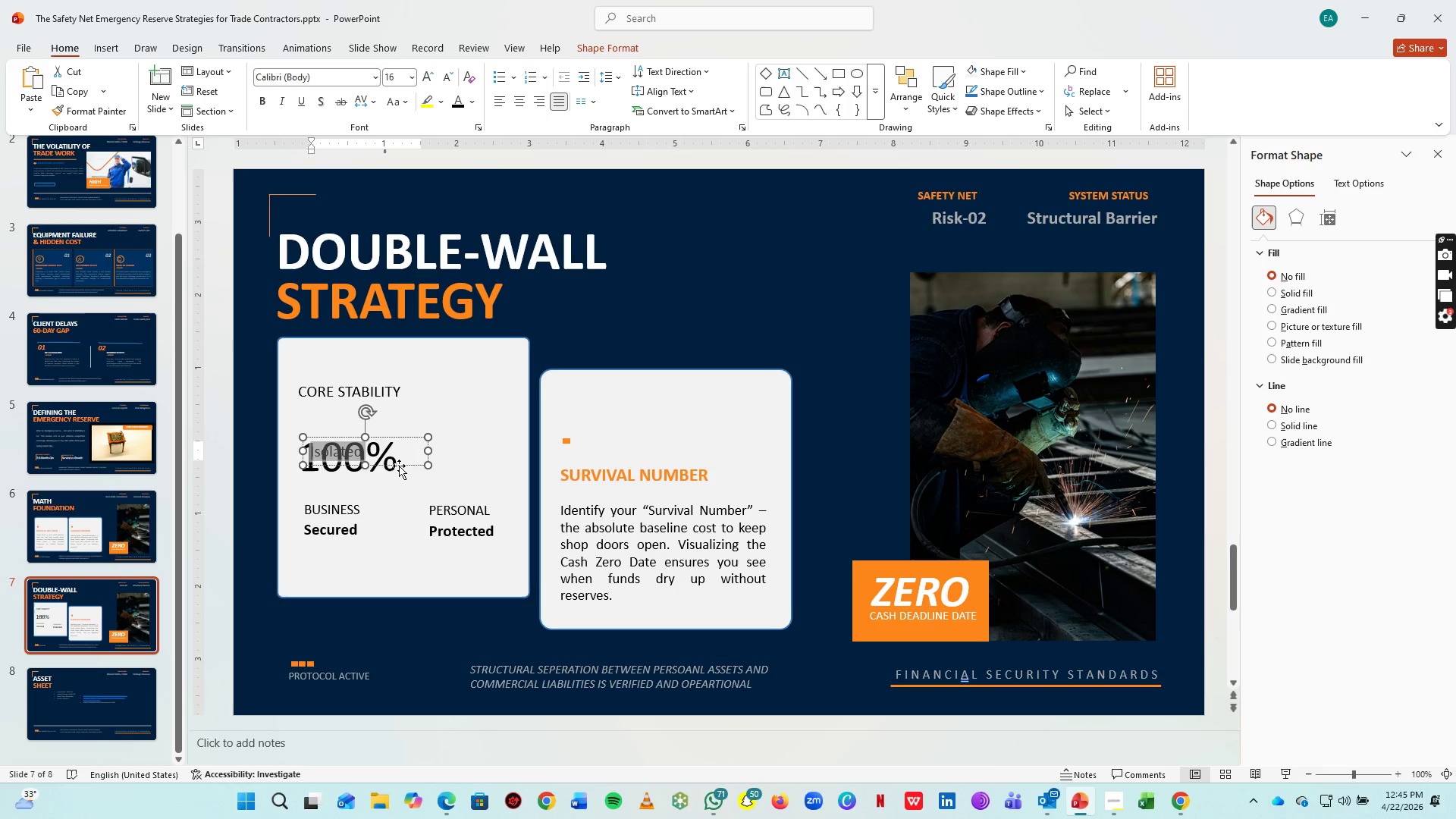 
left_click_drag(start_coordinate=[399, 465], to_coordinate=[491, 482])
 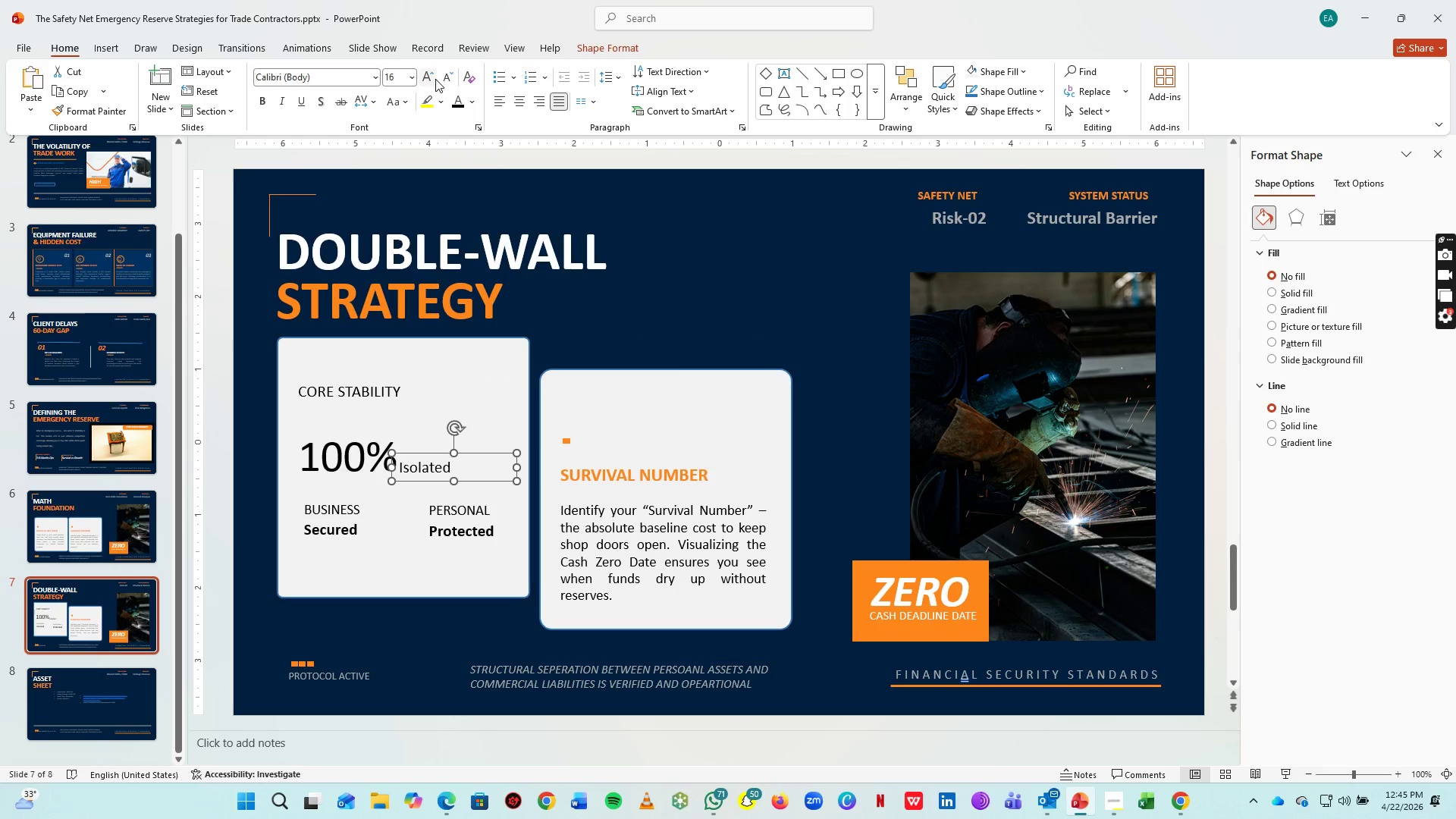 
left_click([444, 79])
 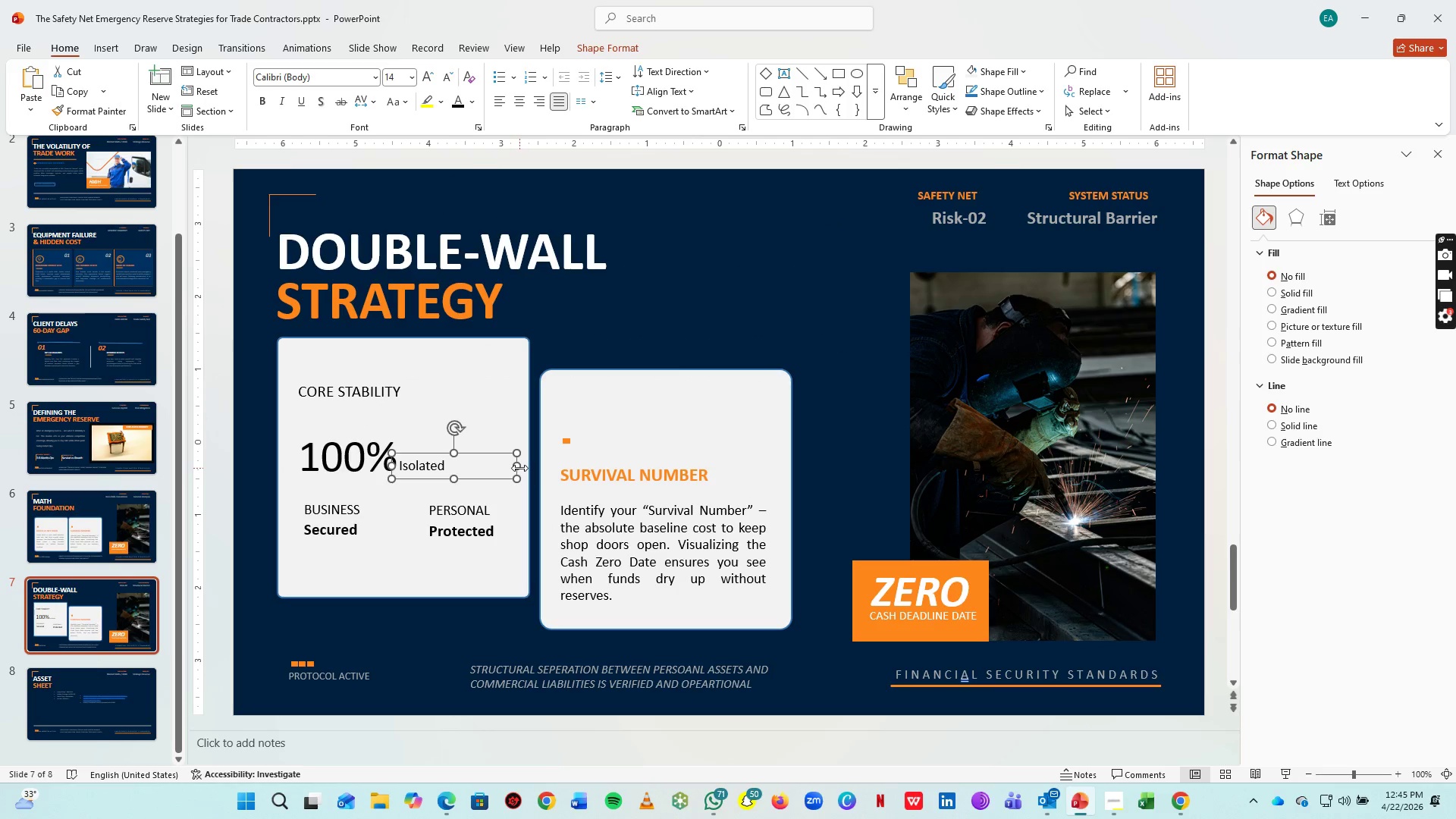 
left_click_drag(start_coordinate=[519, 468], to_coordinate=[455, 466])
 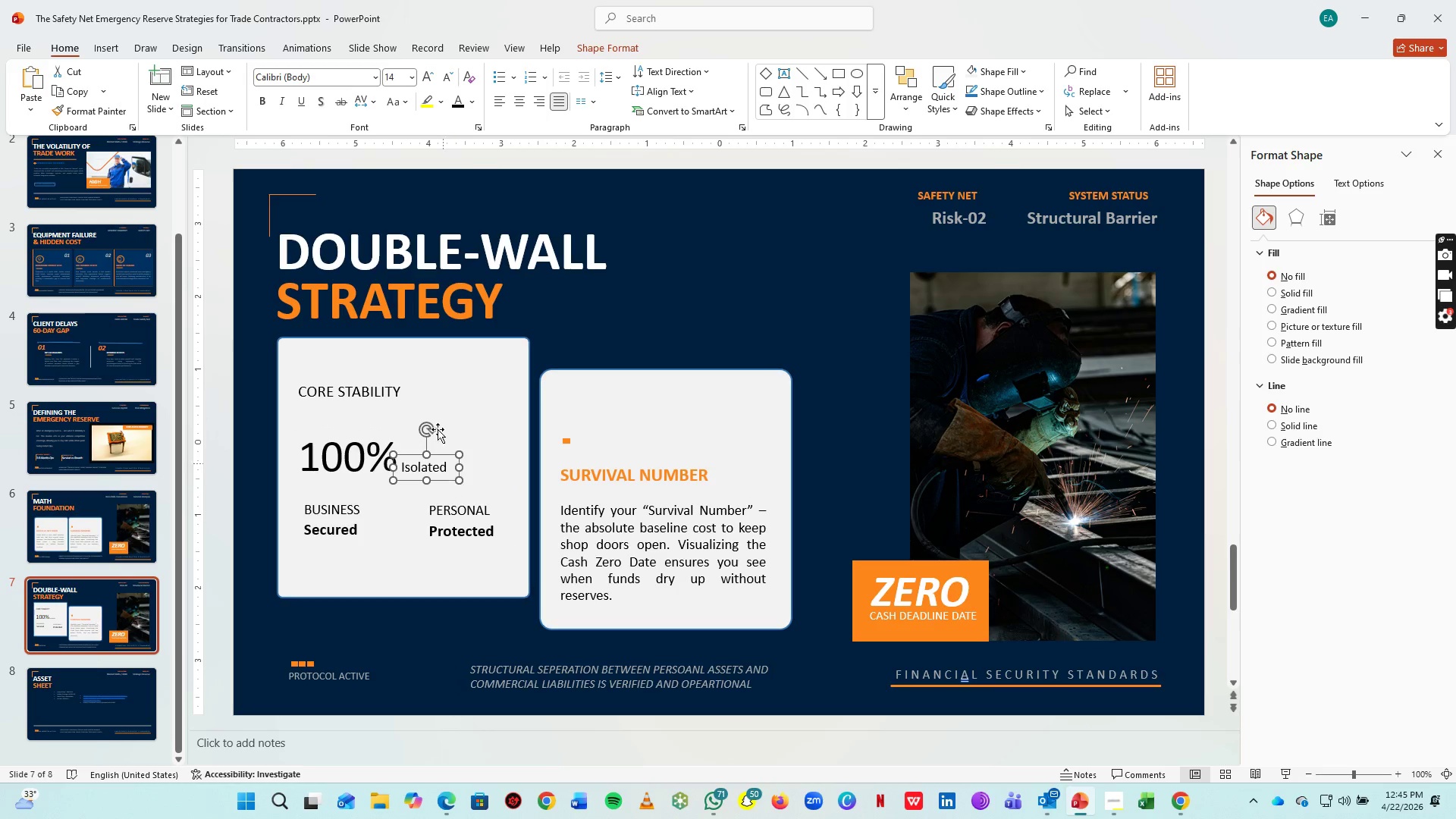 
left_click([472, 105])
 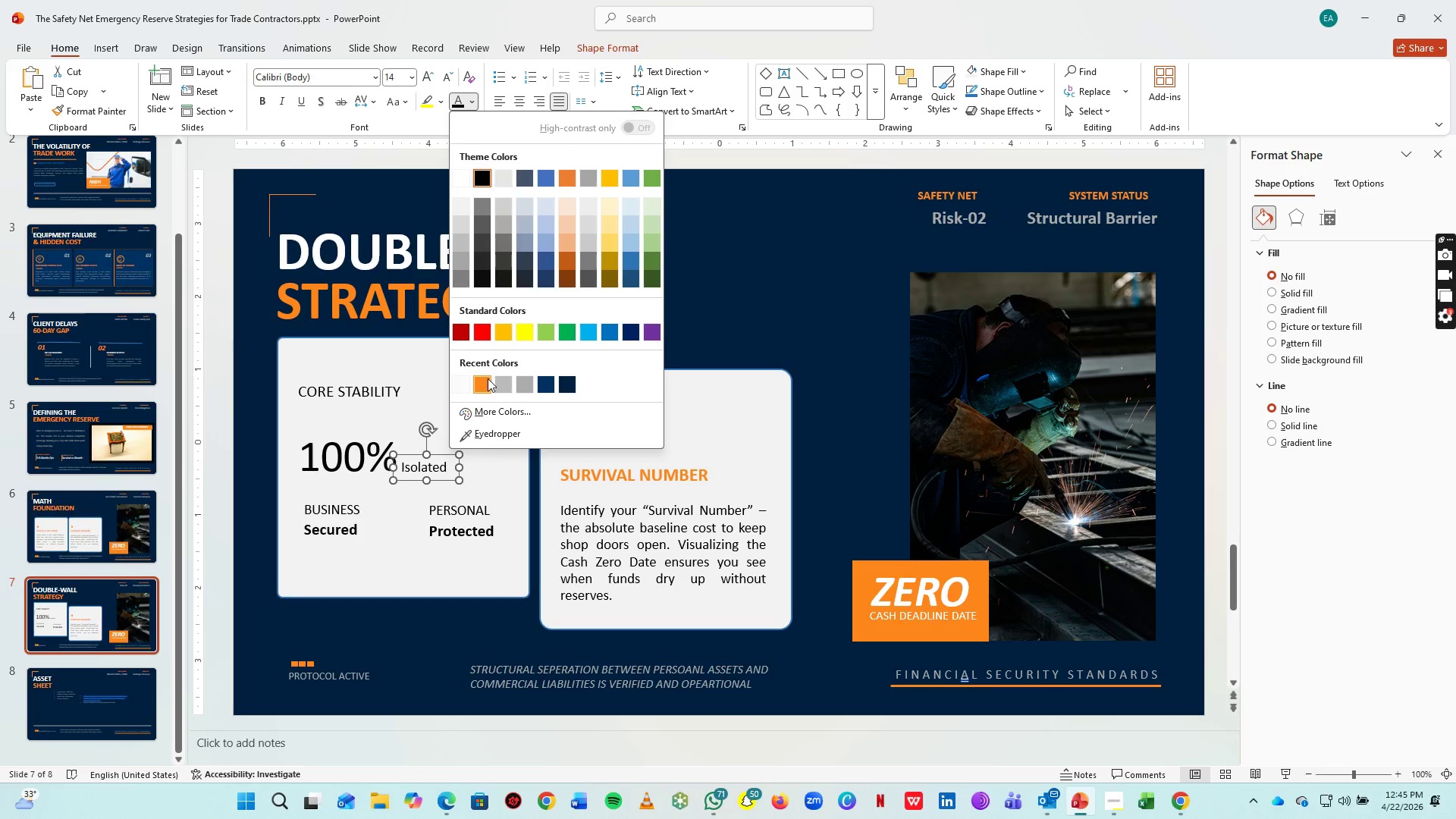 
left_click([488, 378])
 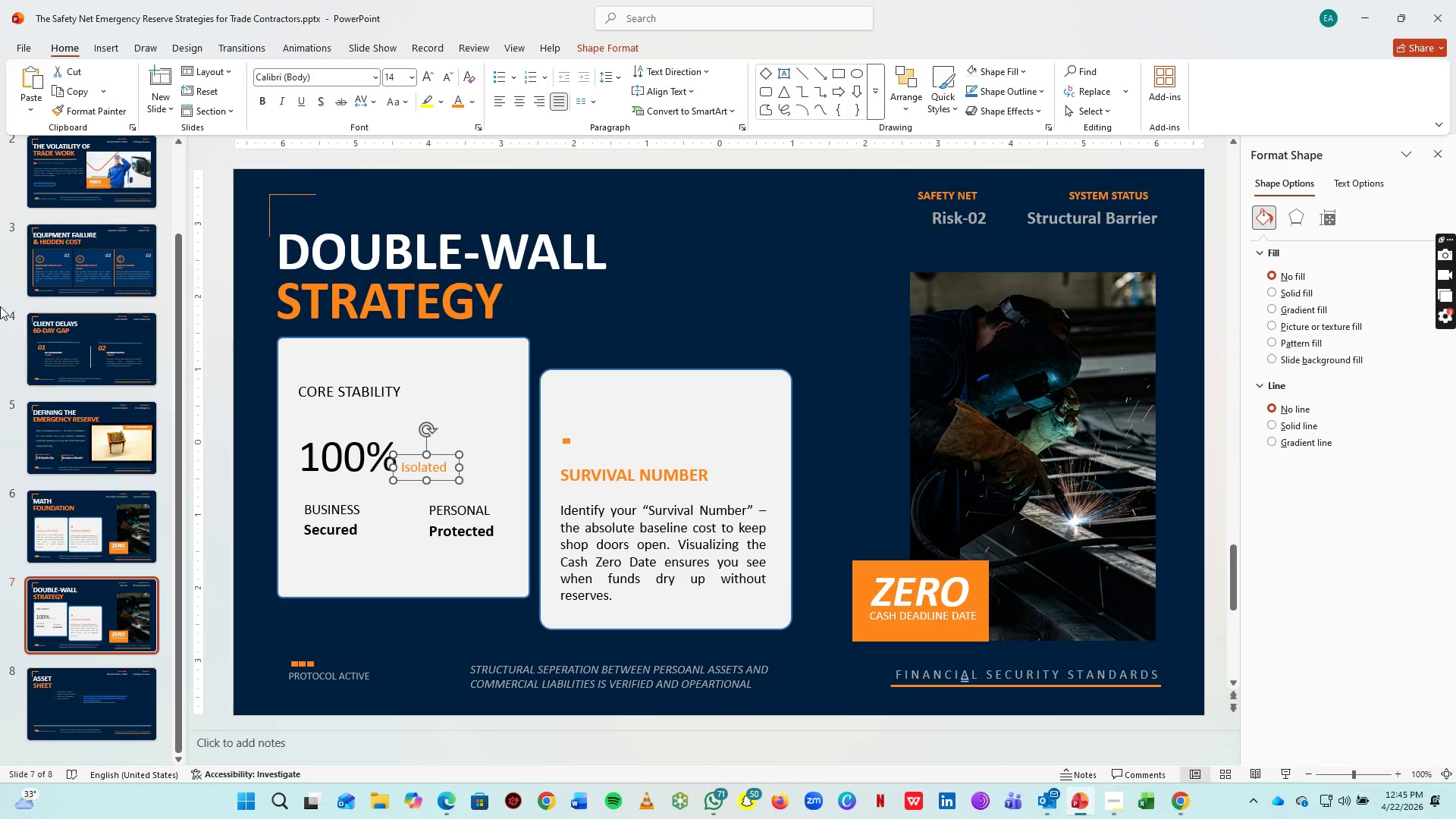 
wait(7.83)
 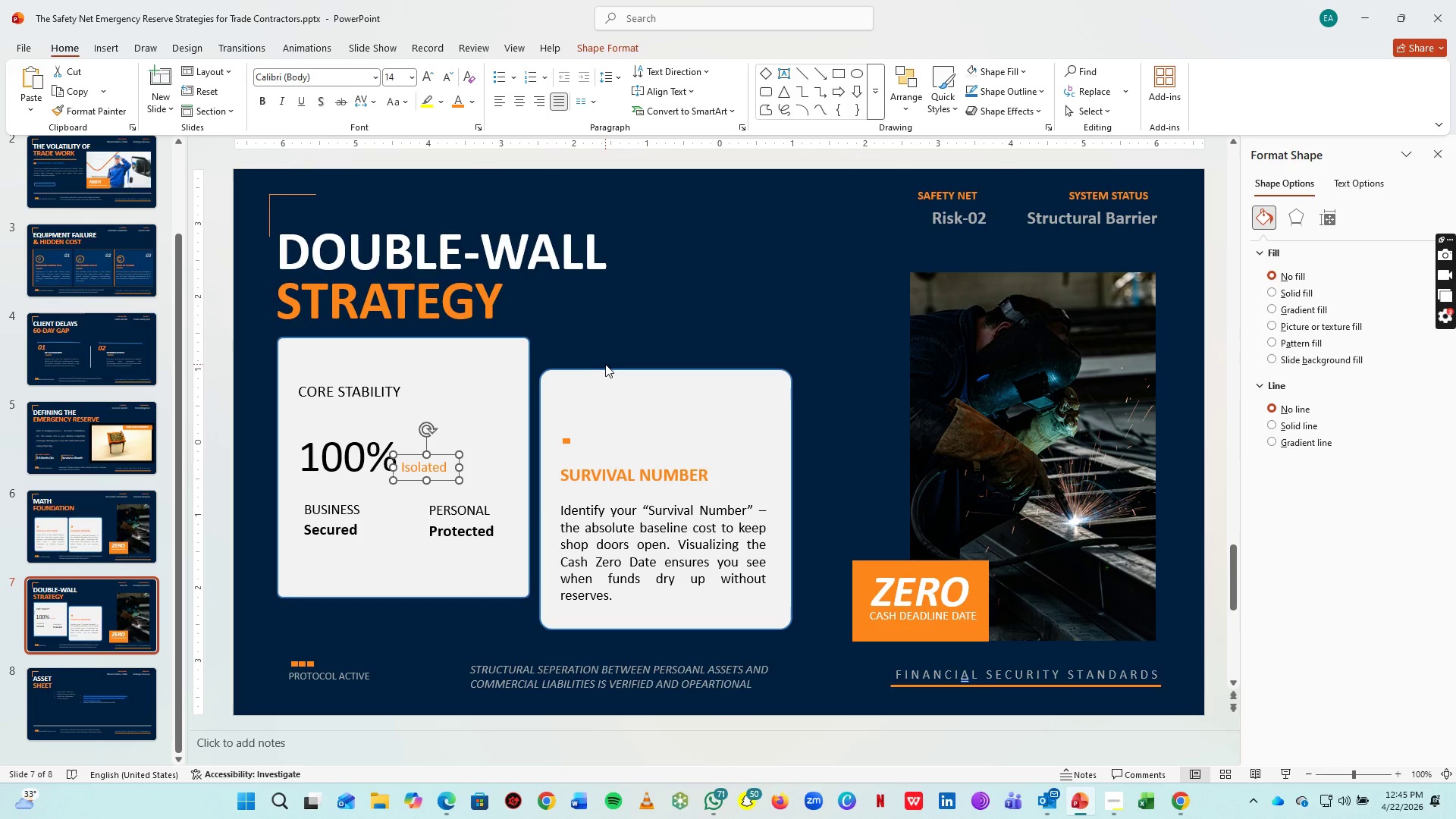 
left_click([351, 387])
 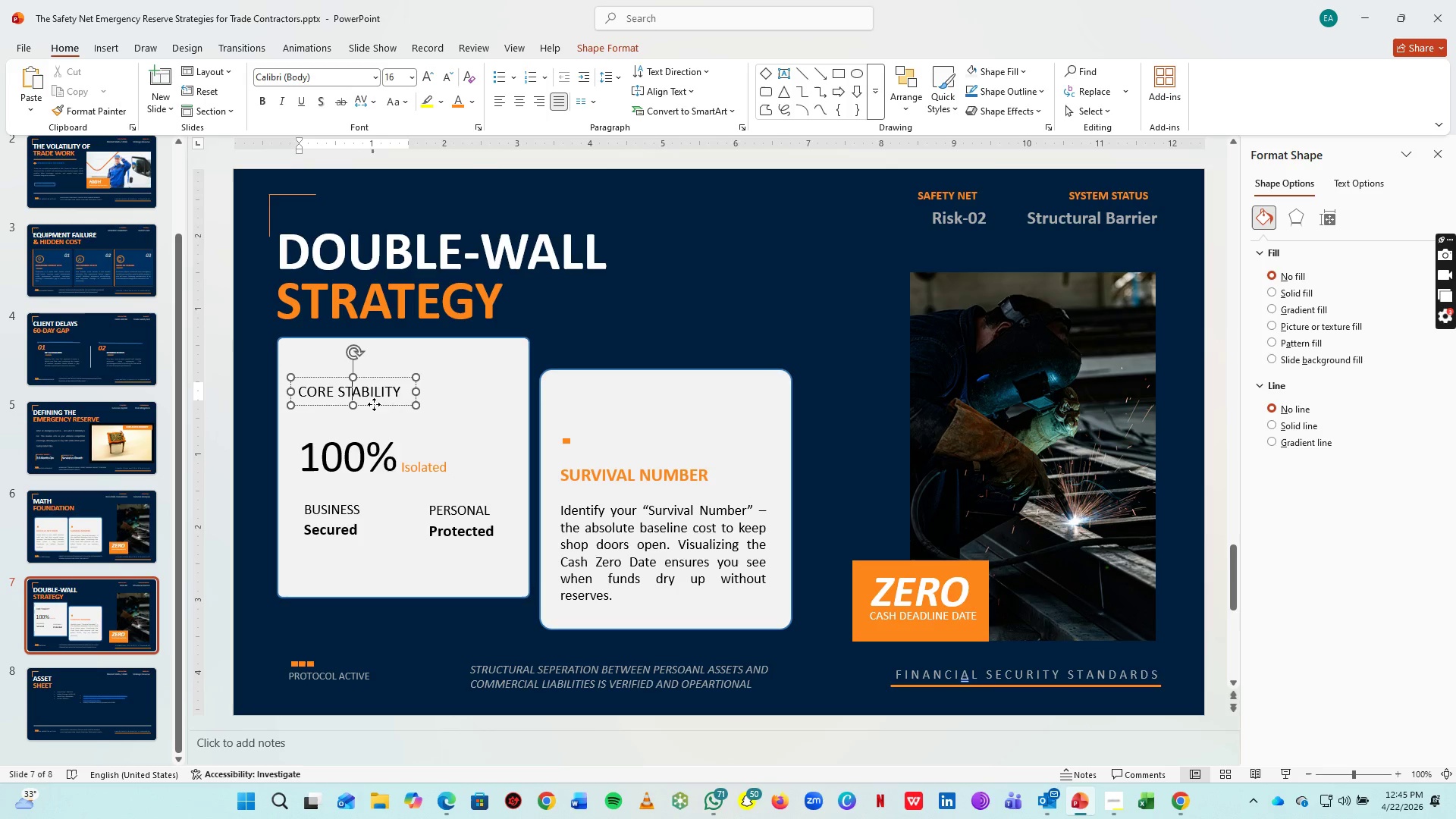 
left_click([374, 404])
 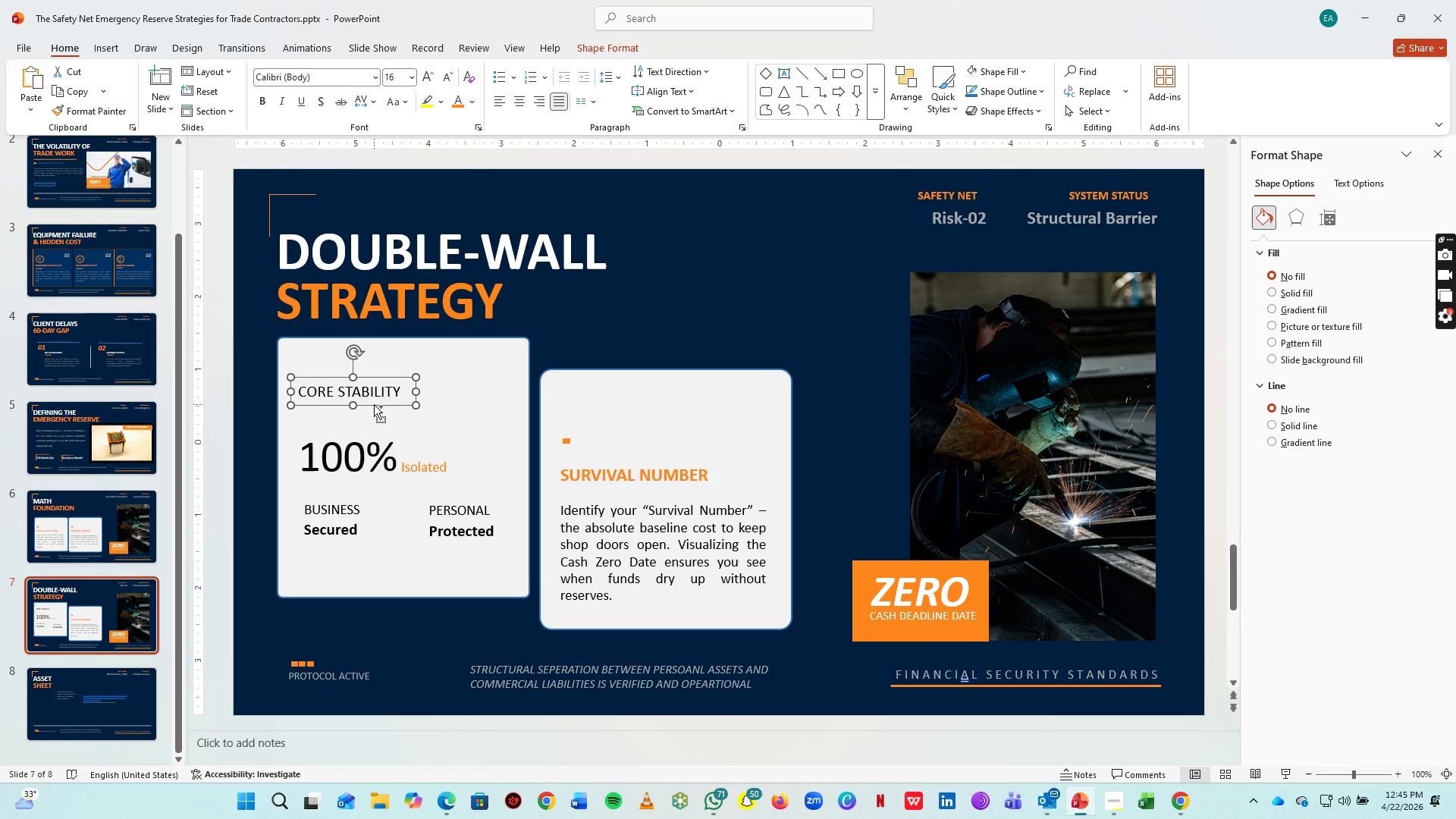 
key(Control+C)
 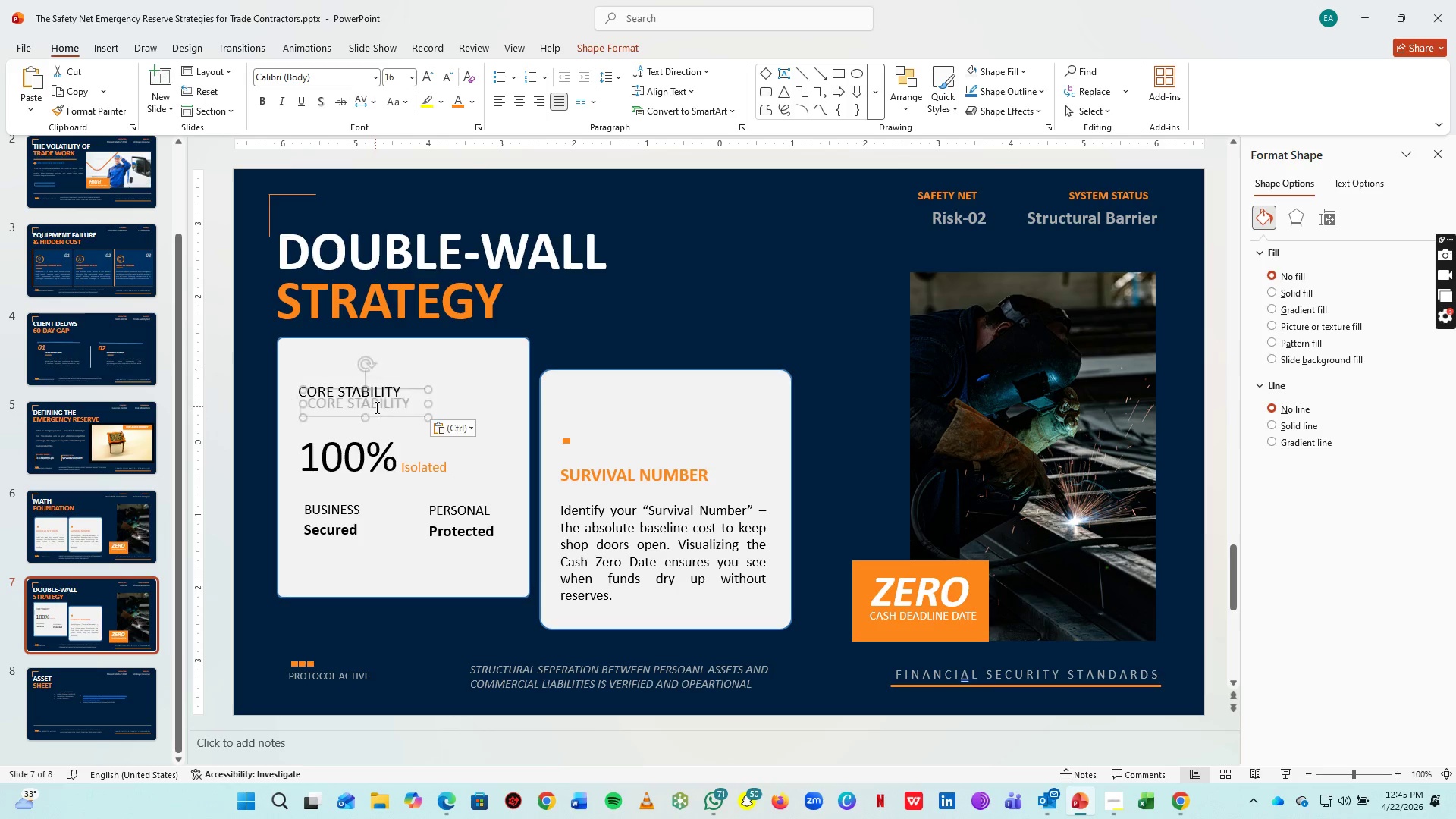 
key(Control+V)
 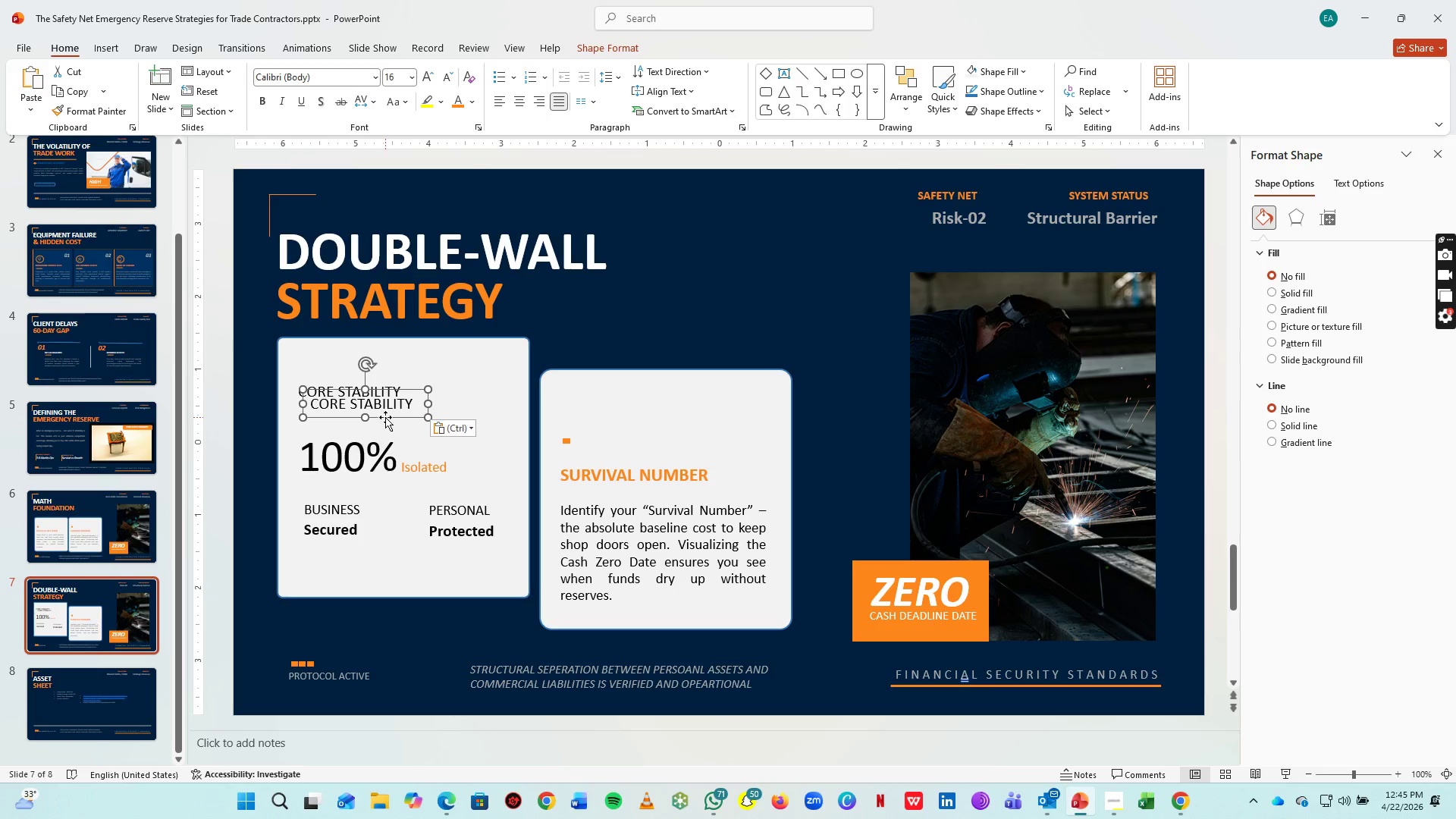 
left_click_drag(start_coordinate=[385, 418], to_coordinate=[375, 439])
 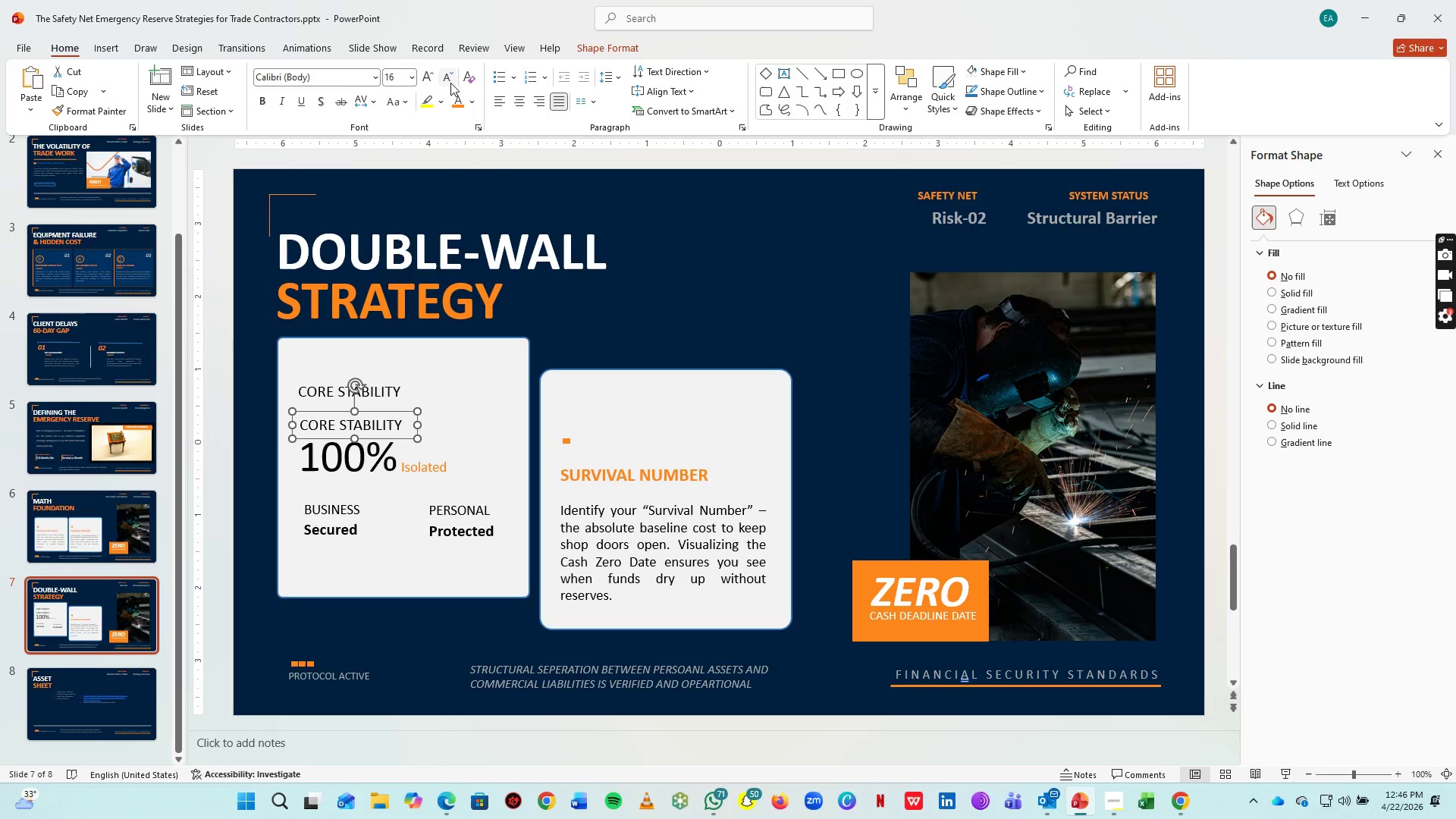 
left_click([450, 78])
 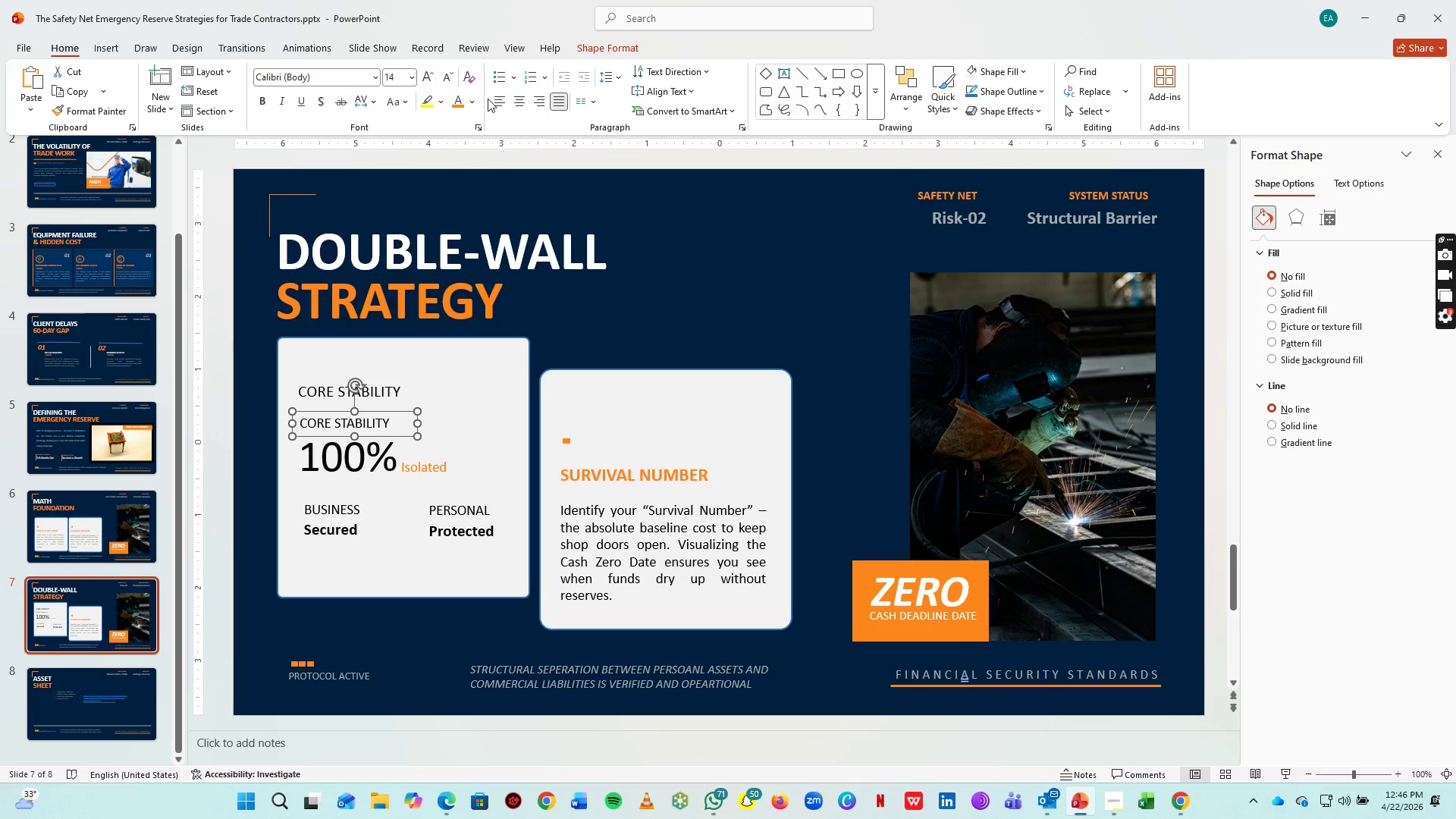 
left_click([475, 99])
 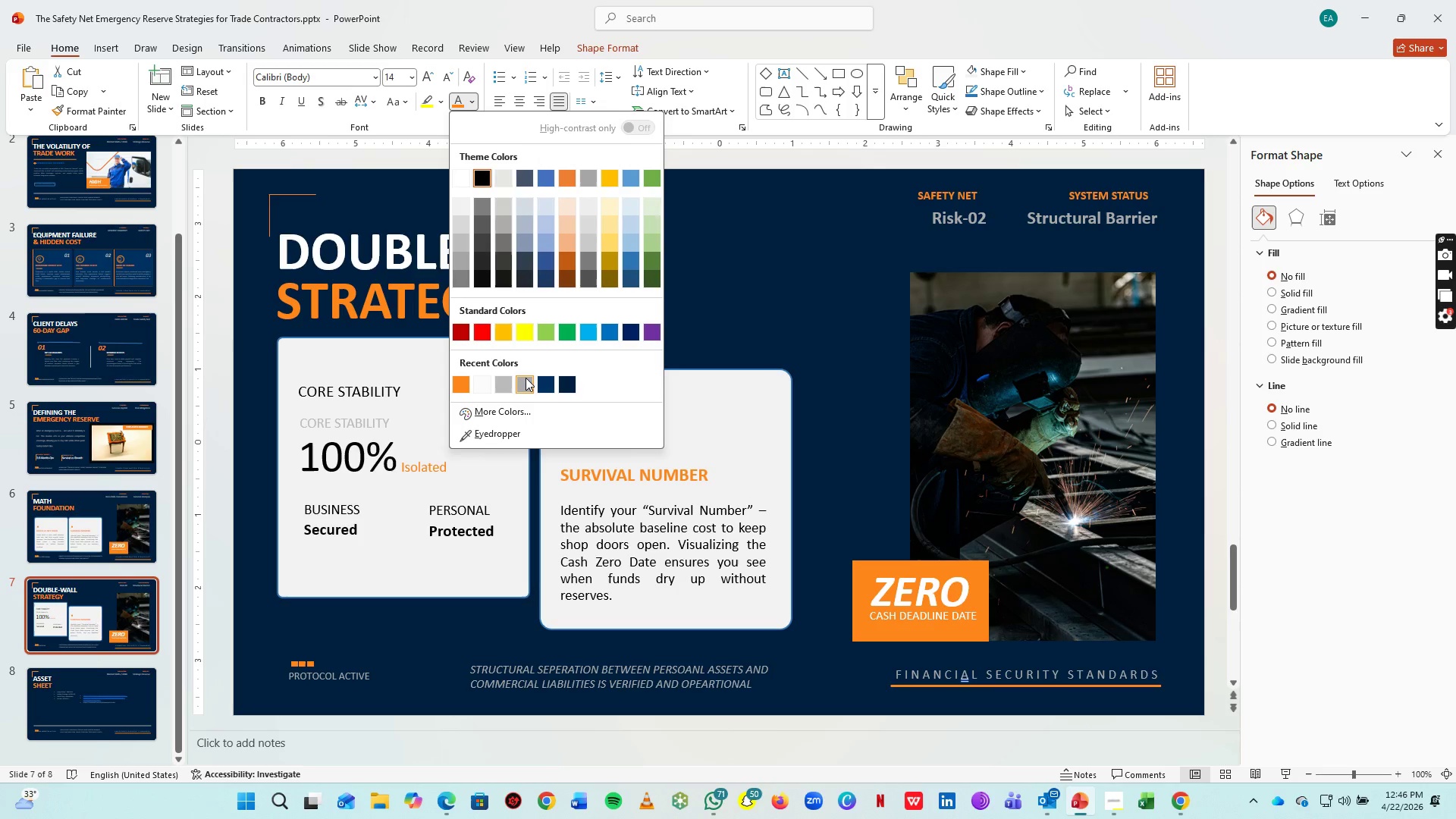 
left_click([526, 378])
 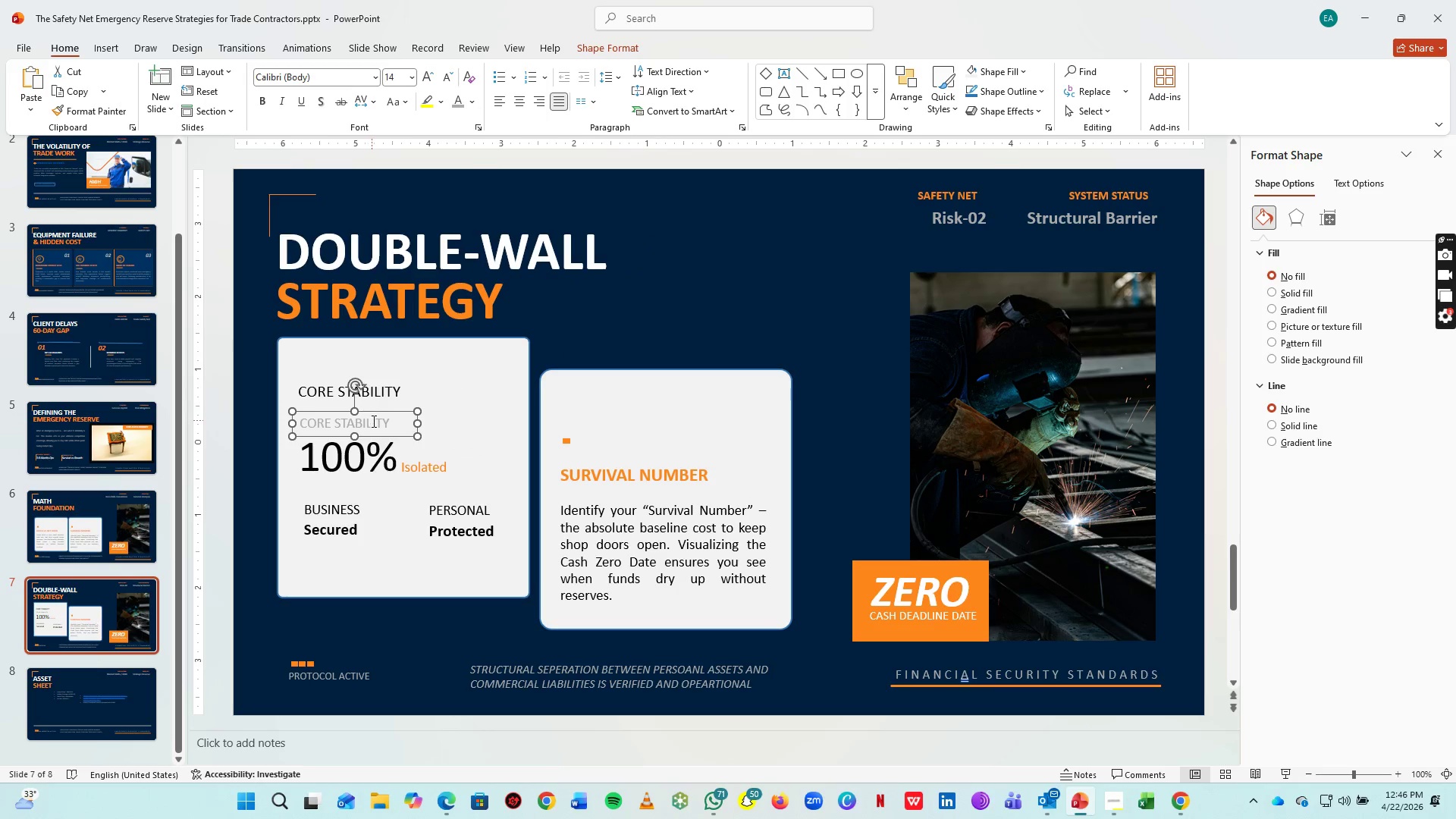 
left_click([373, 421])
 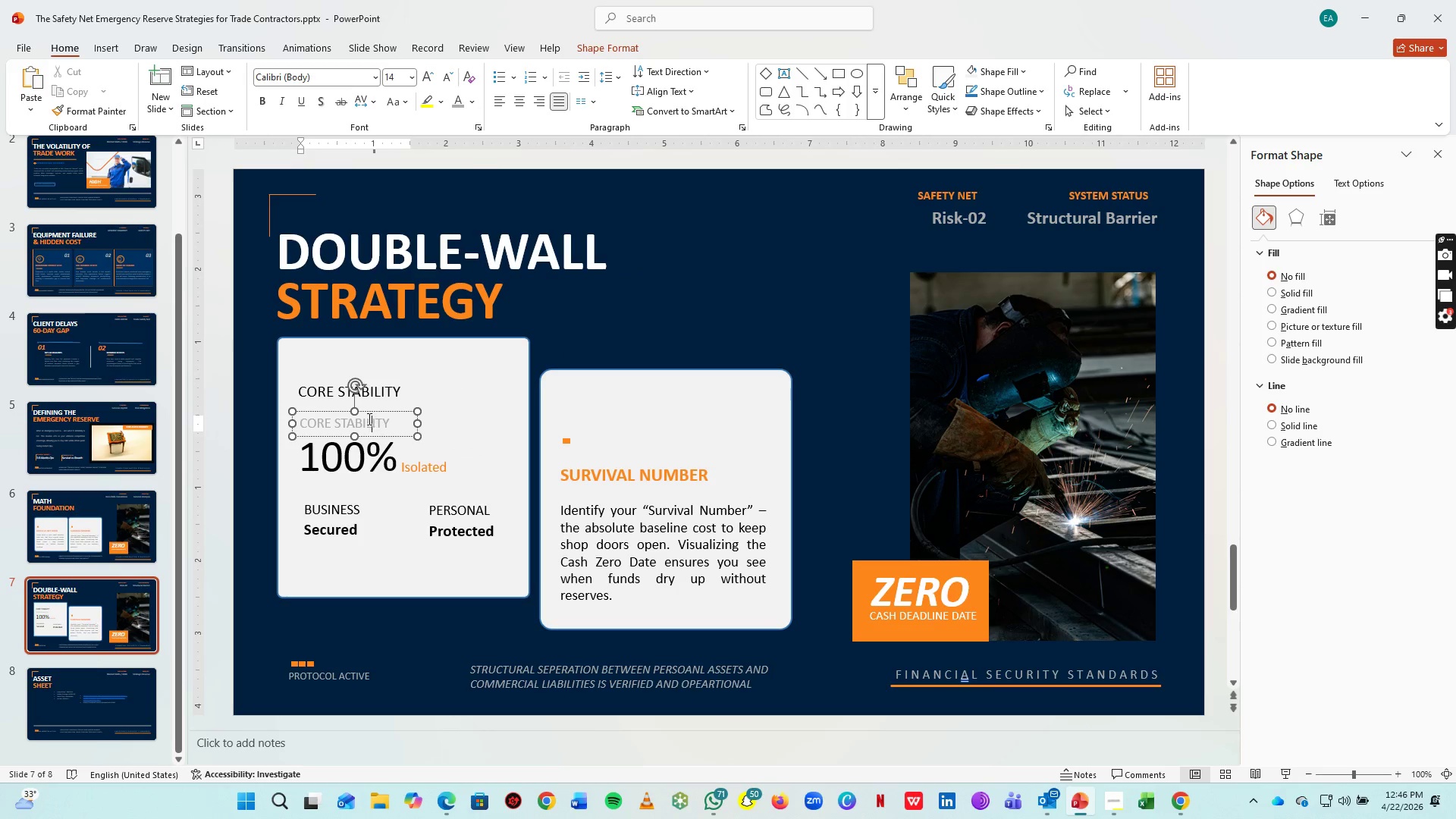 
key(Control+A)
 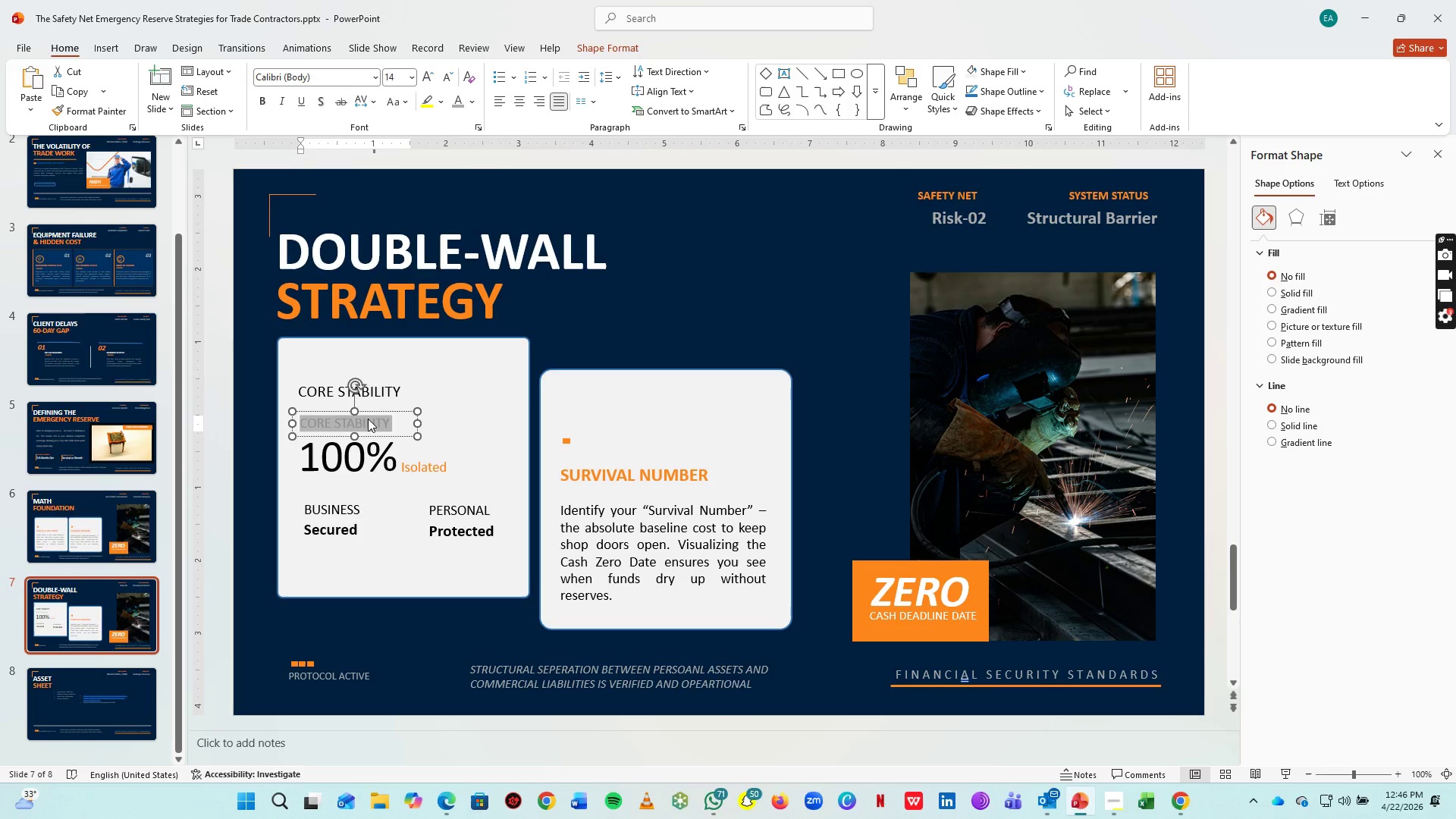 
type(BARRIER INTEGRITY)
 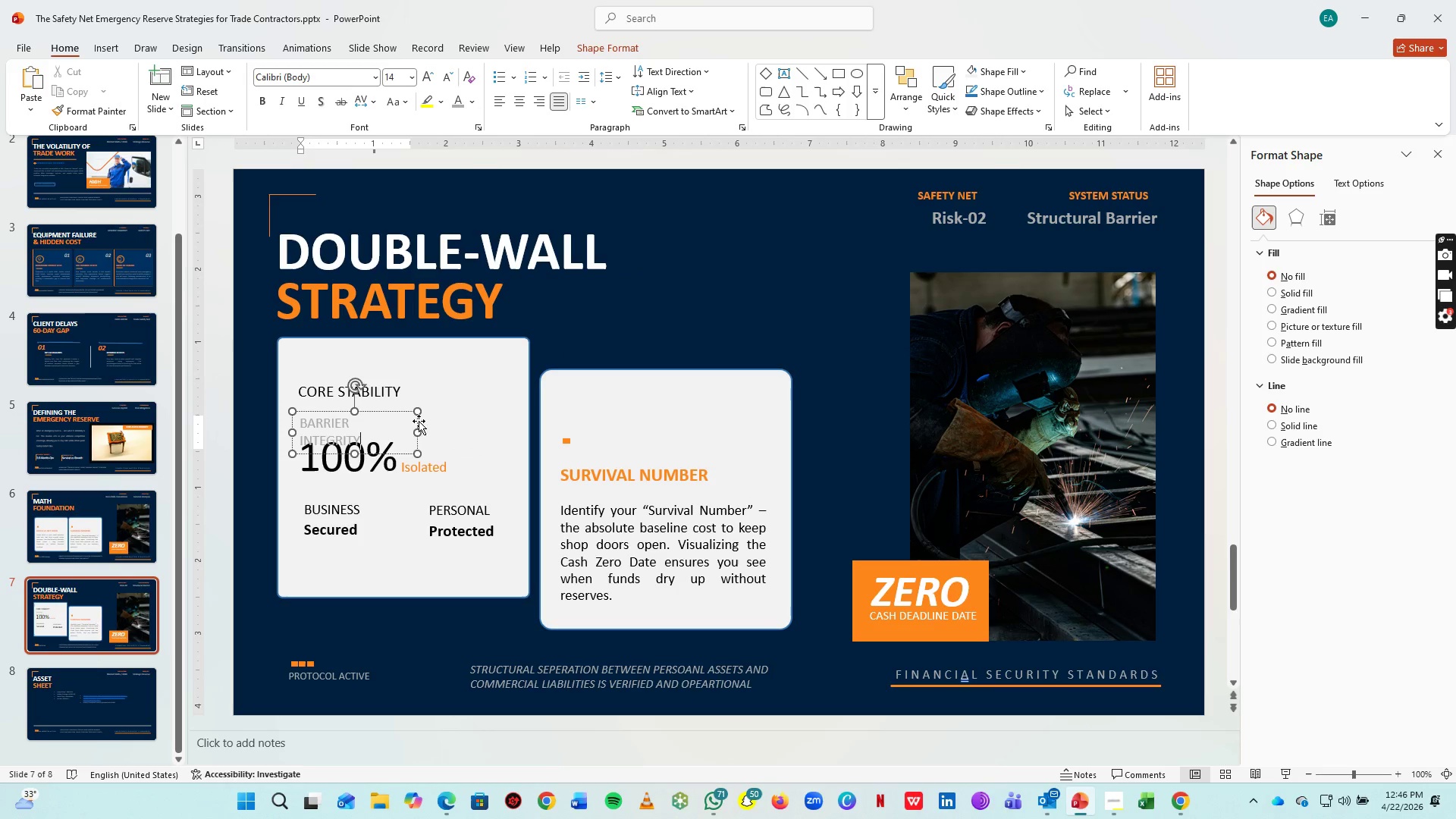 
left_click_drag(start_coordinate=[418, 431], to_coordinate=[433, 431])
 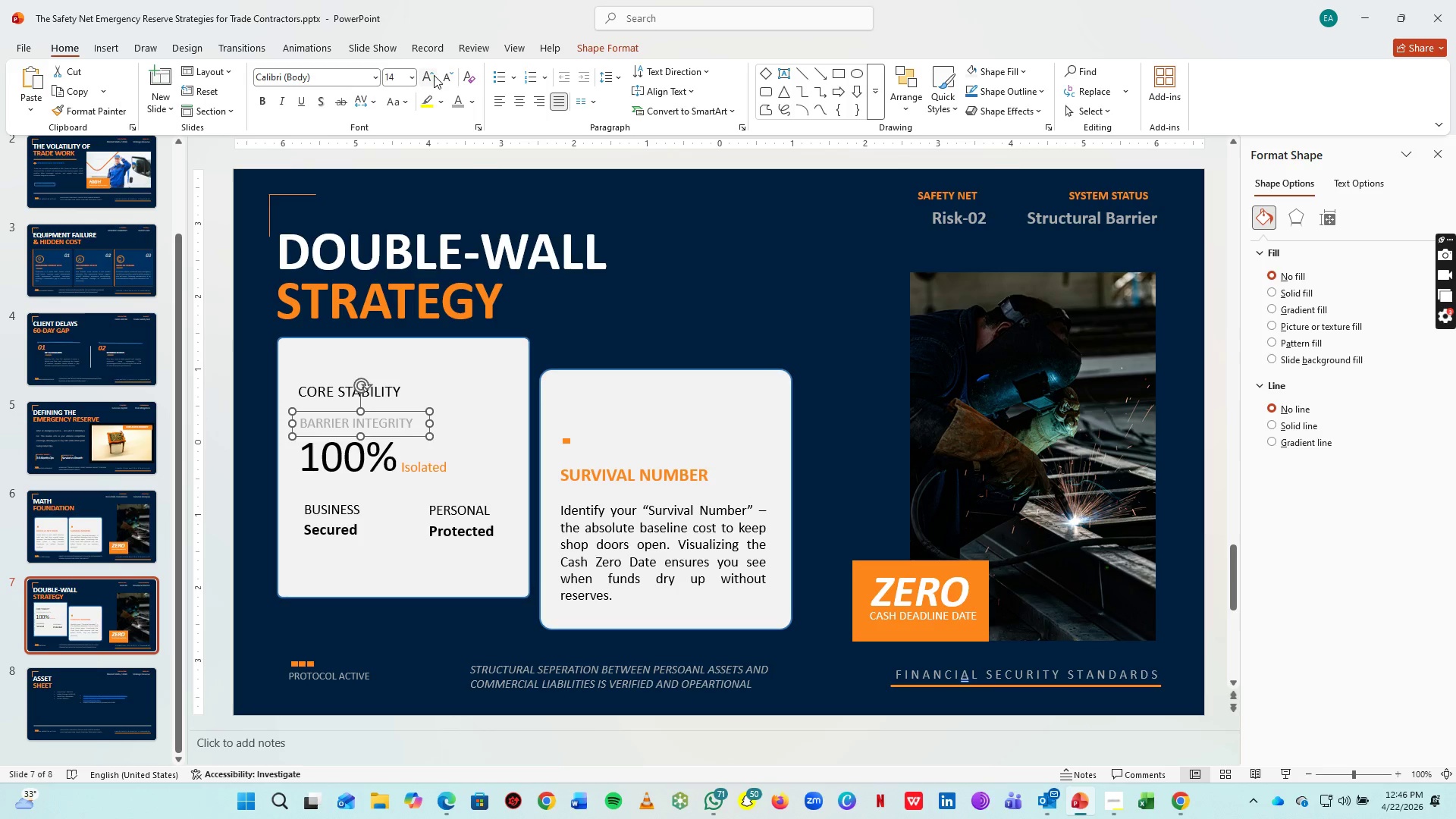 
left_click([442, 75])
 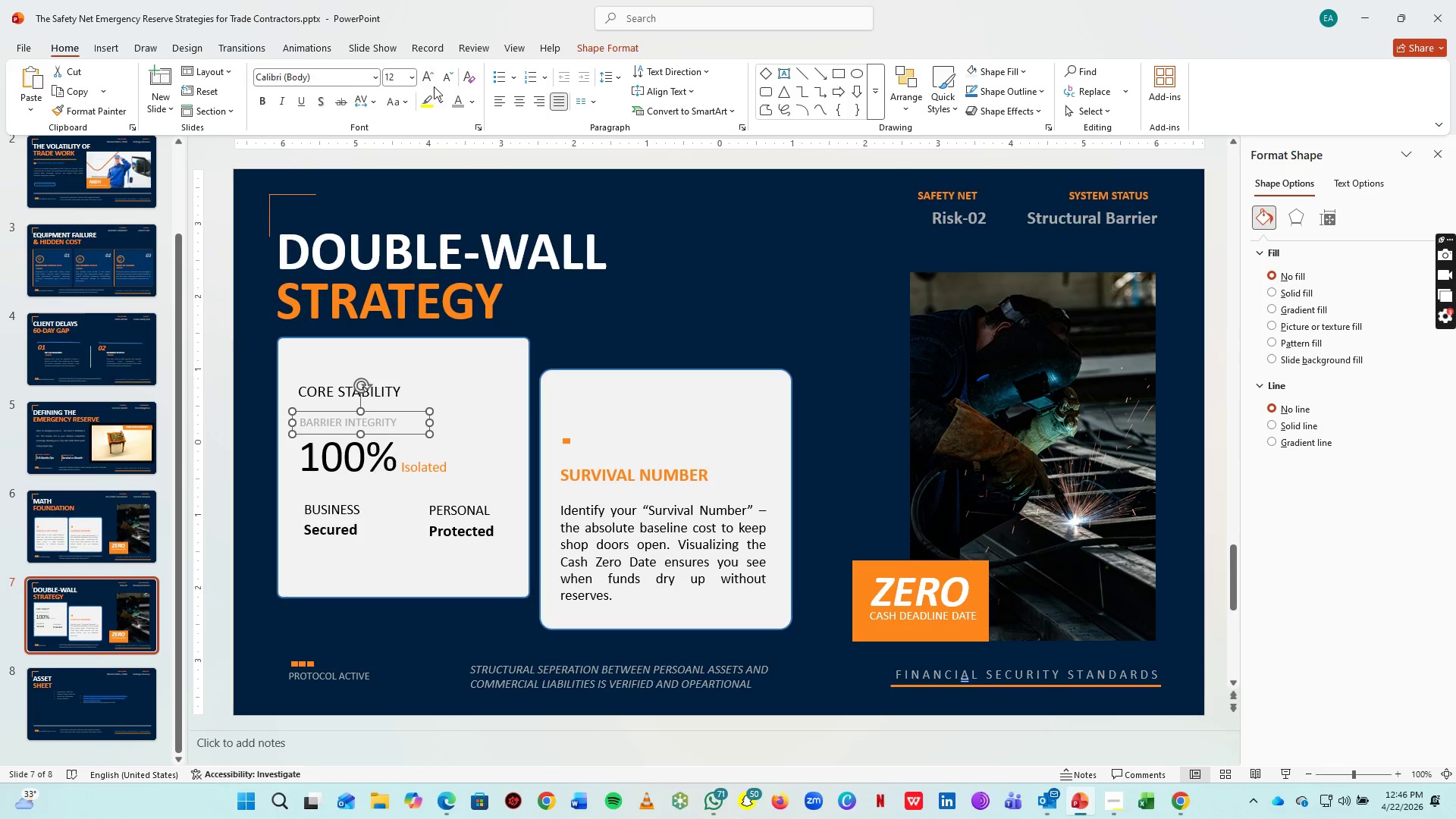 
left_click([426, 74])
 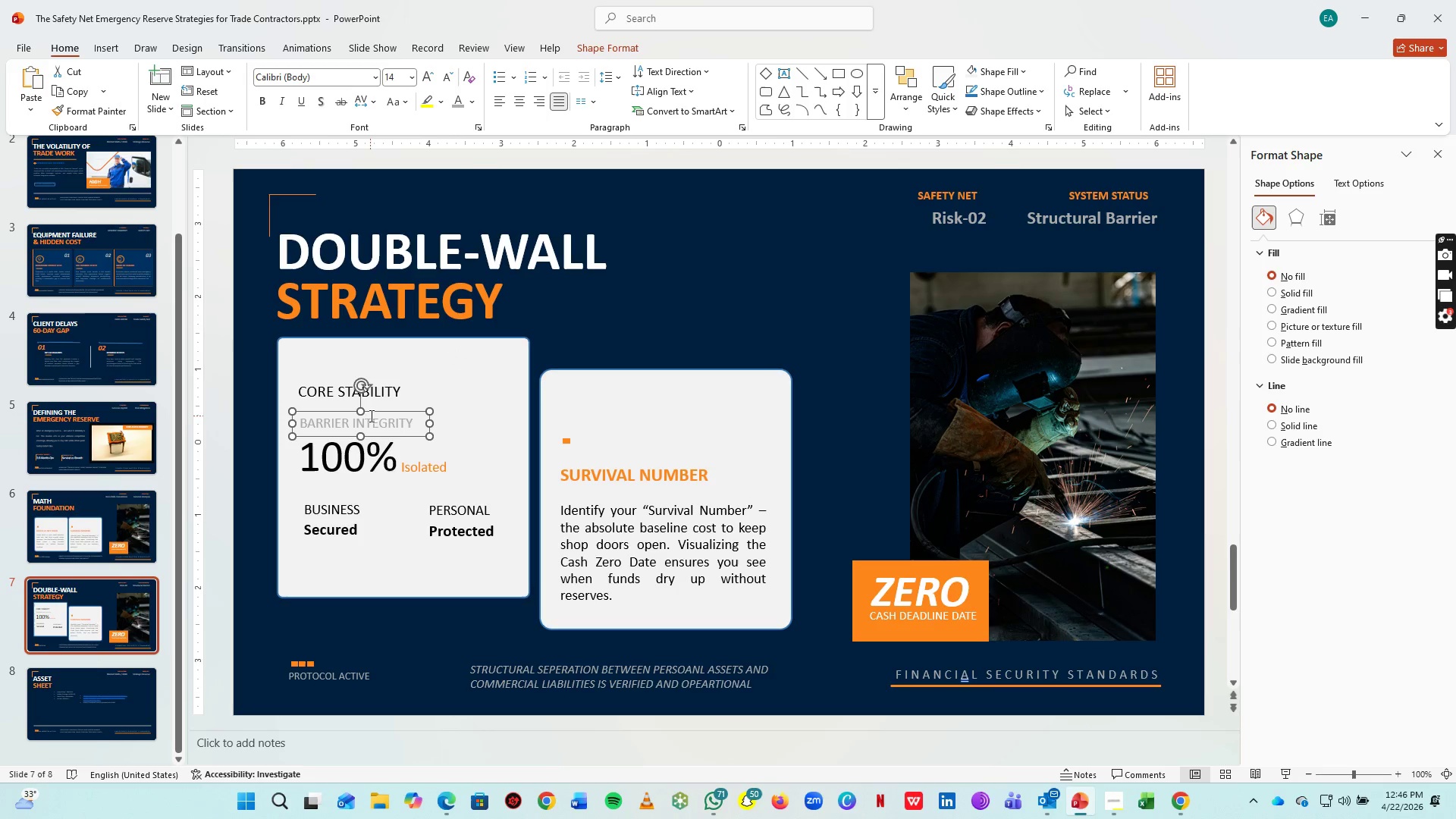 
left_click([372, 412])
 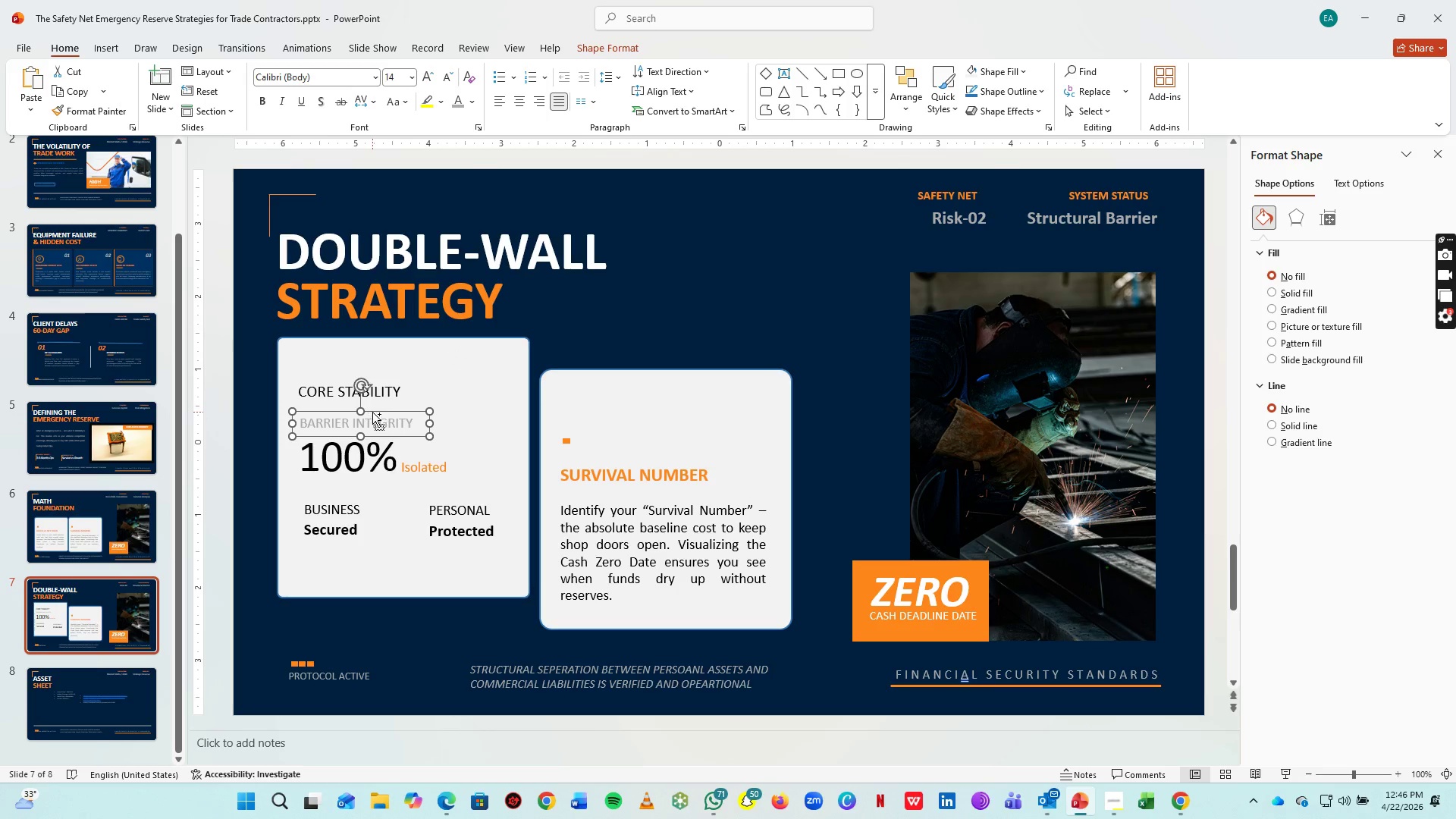 
key(Control+C)
 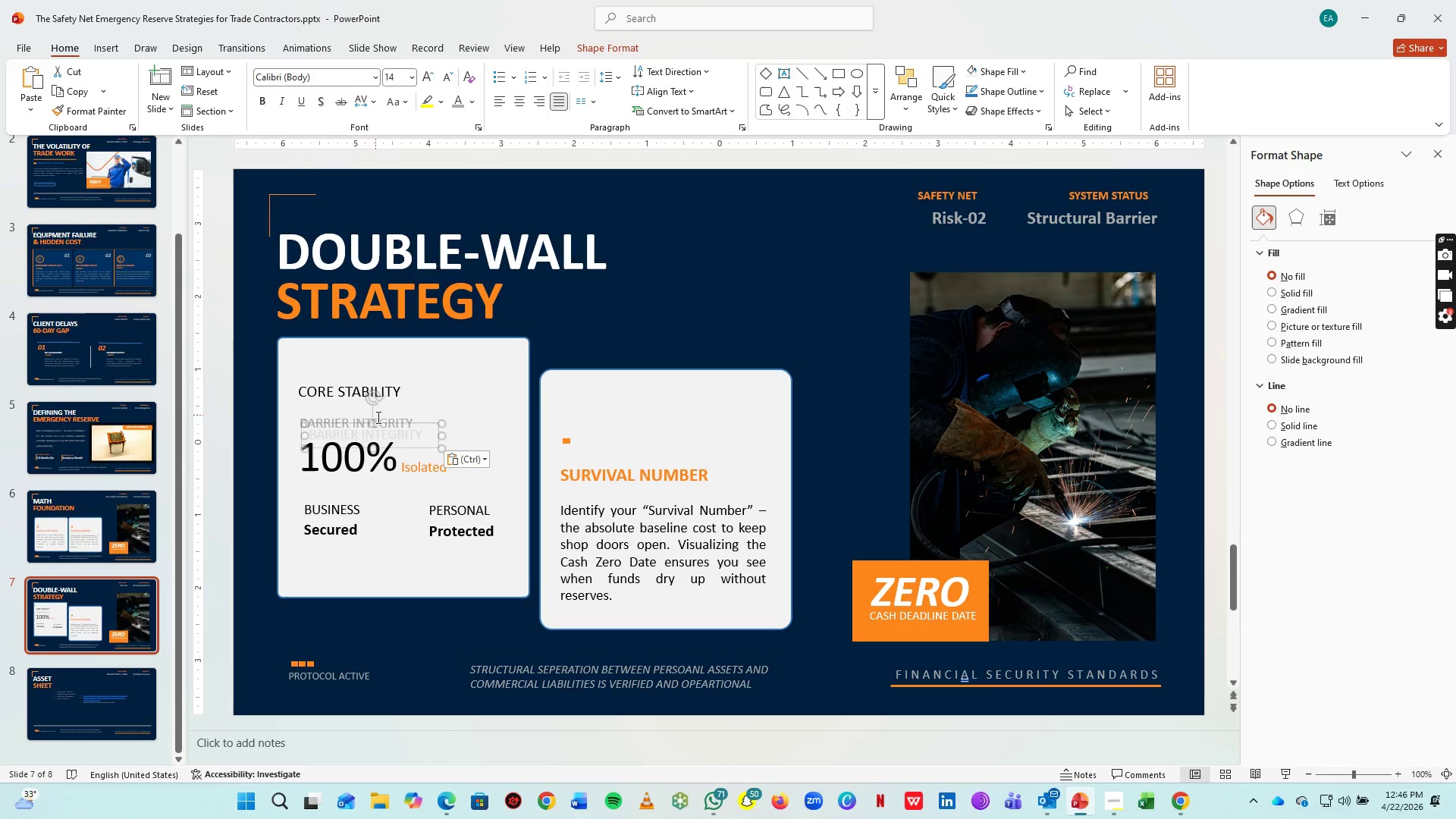 
key(Control+V)
 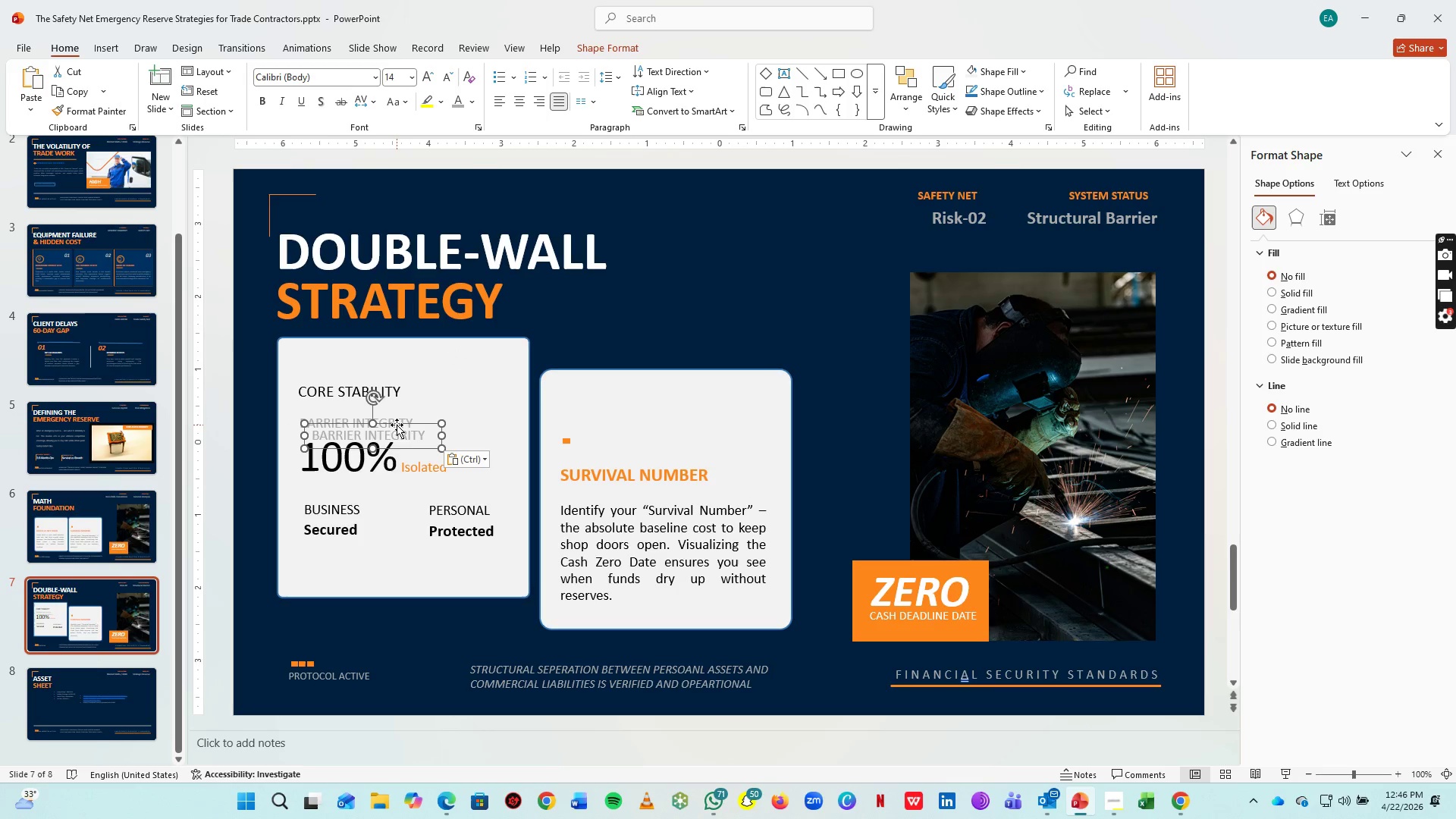 
left_click_drag(start_coordinate=[397, 425], to_coordinate=[383, 358])
 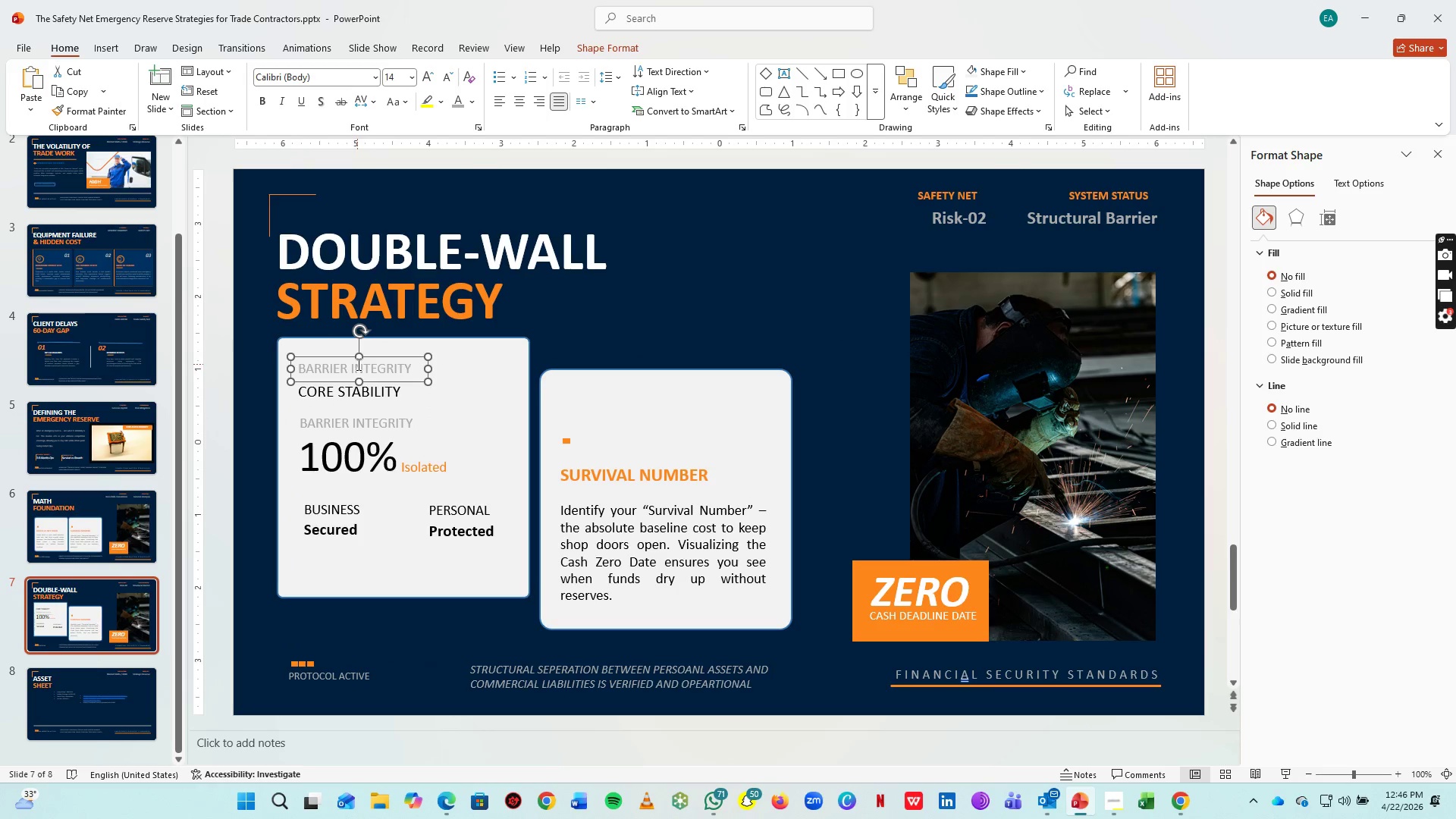 
left_click([357, 364])
 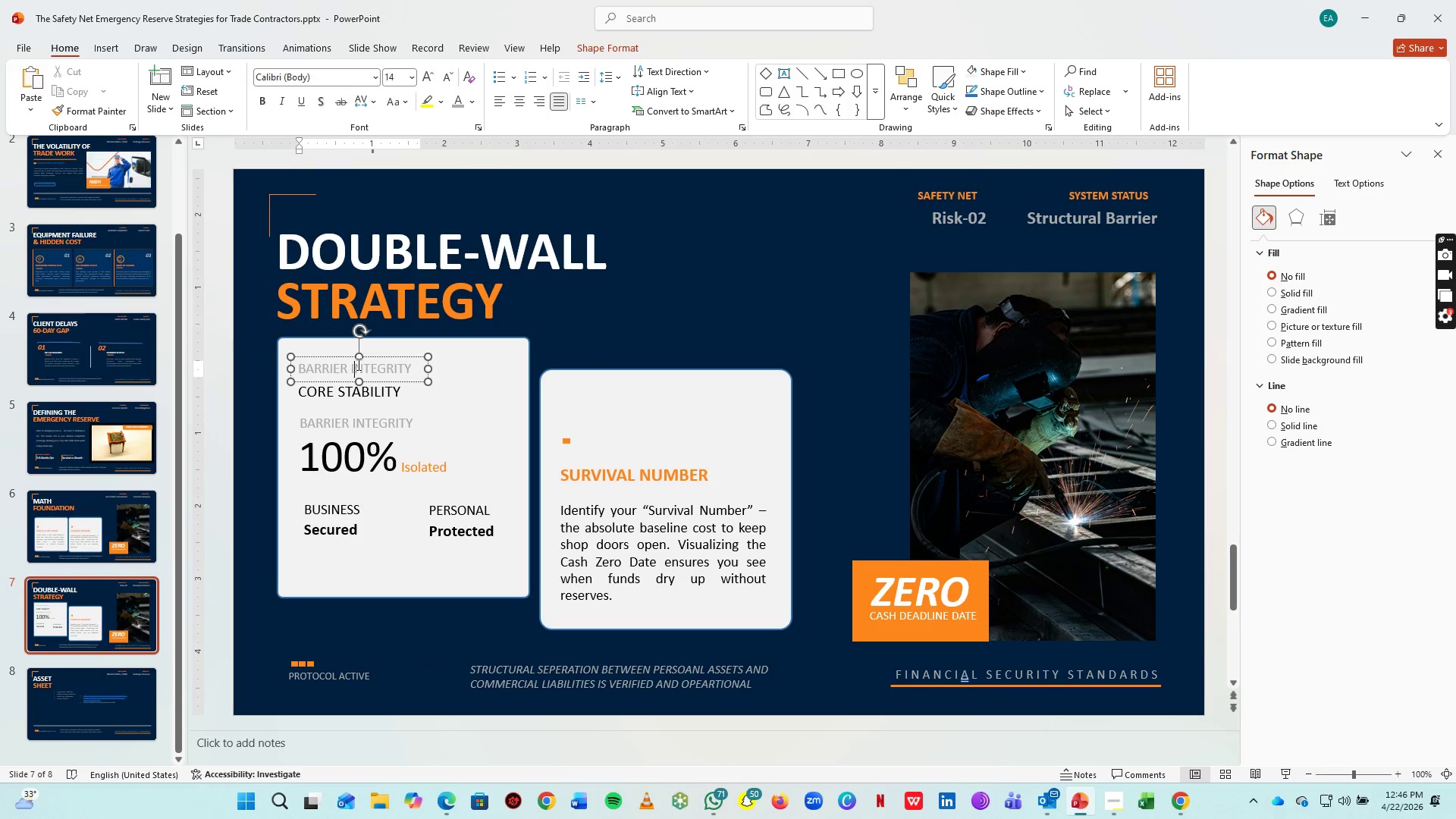 
key(Control+A)
 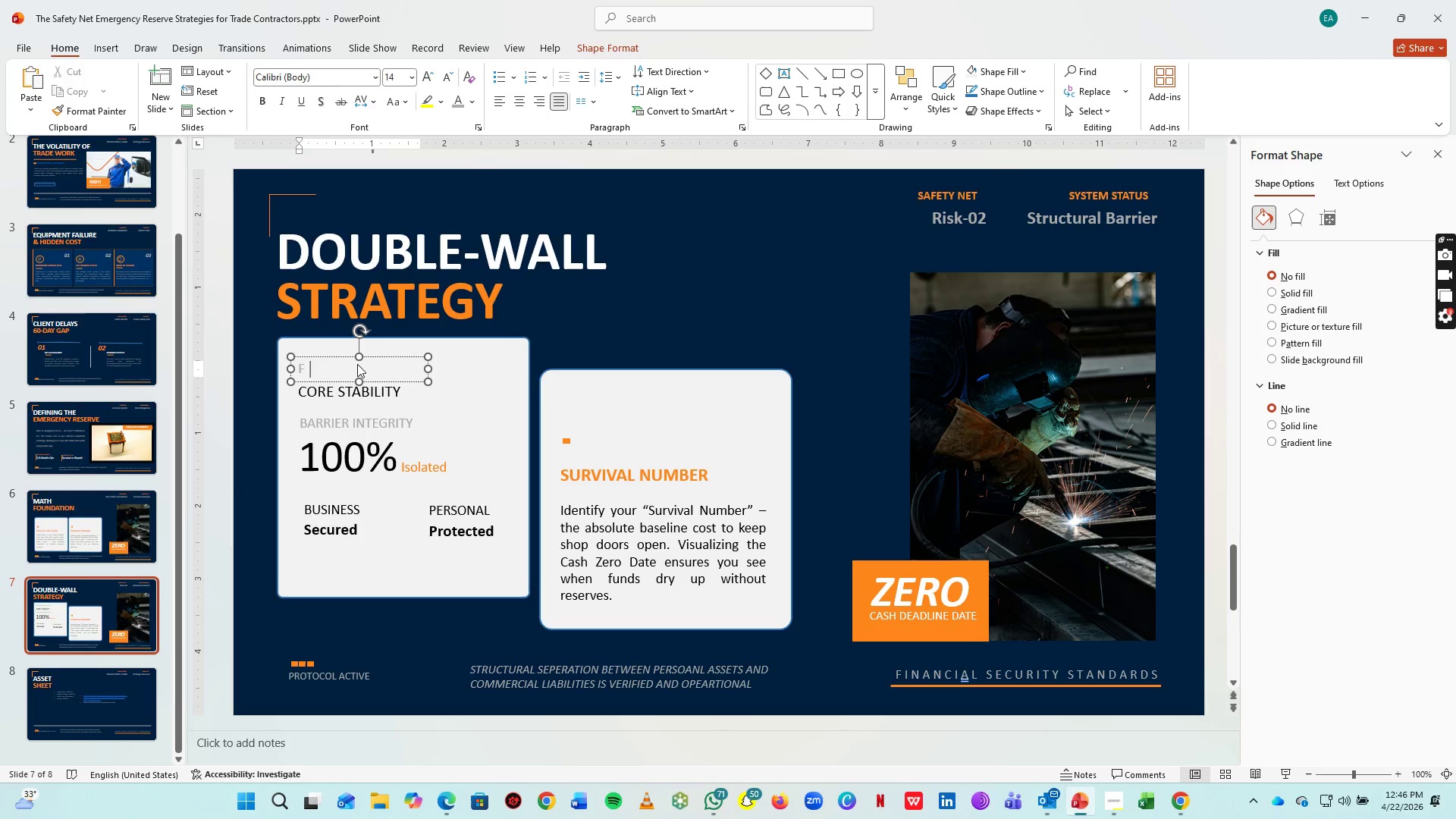 
type(FINANCIAL RISK)